 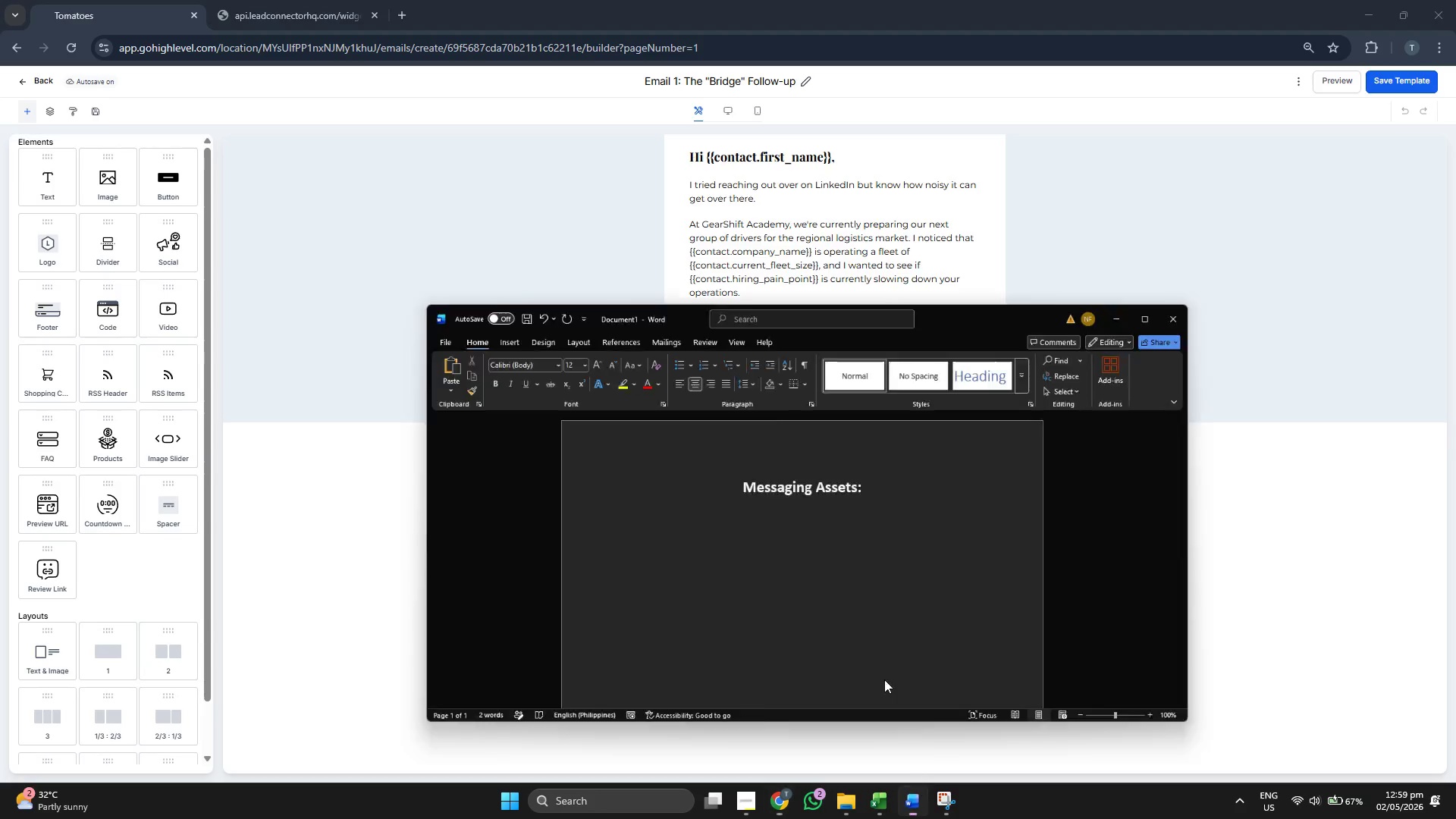 
key(Control+ControlLeft)
 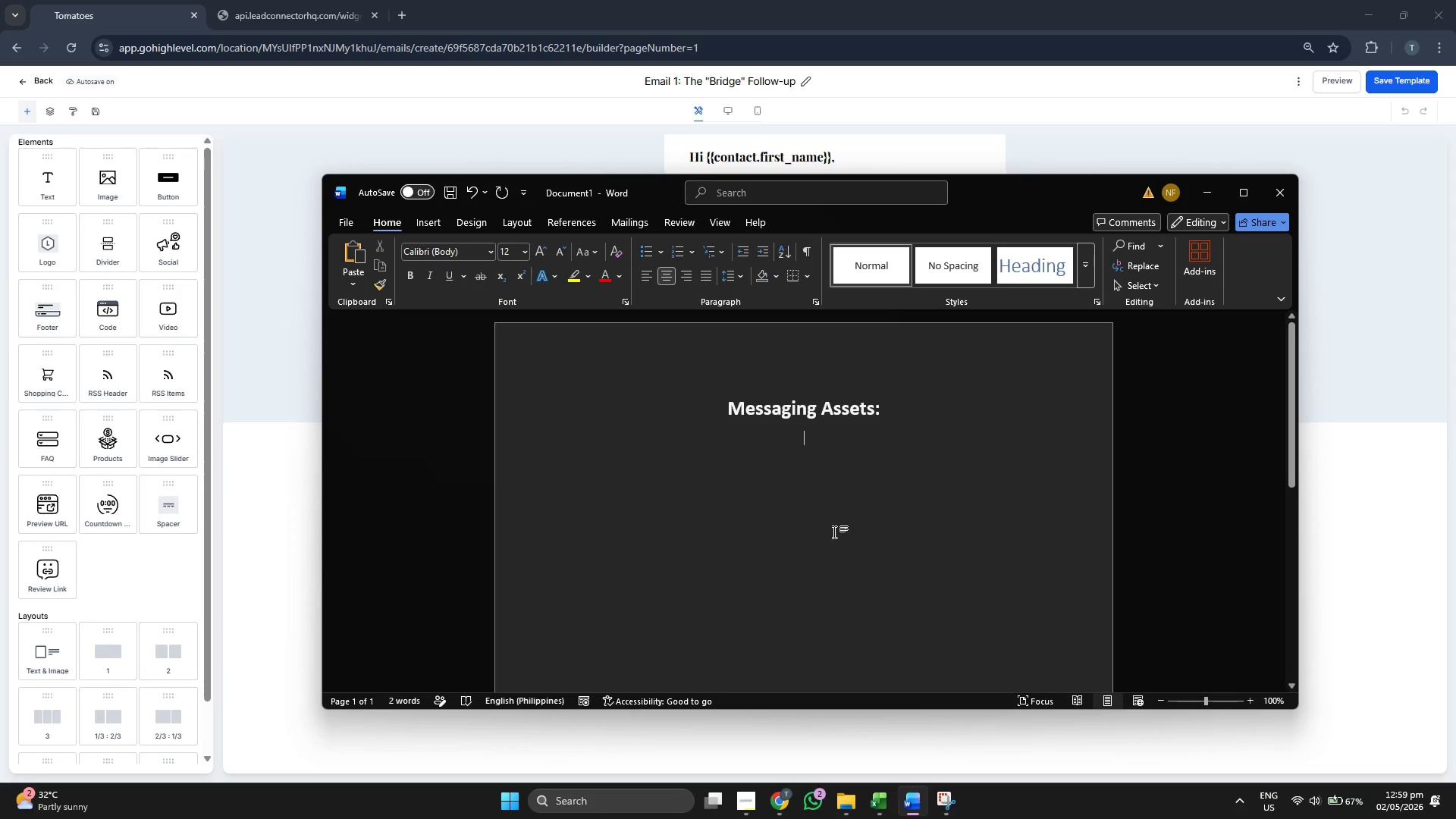 
key(Control+V)
 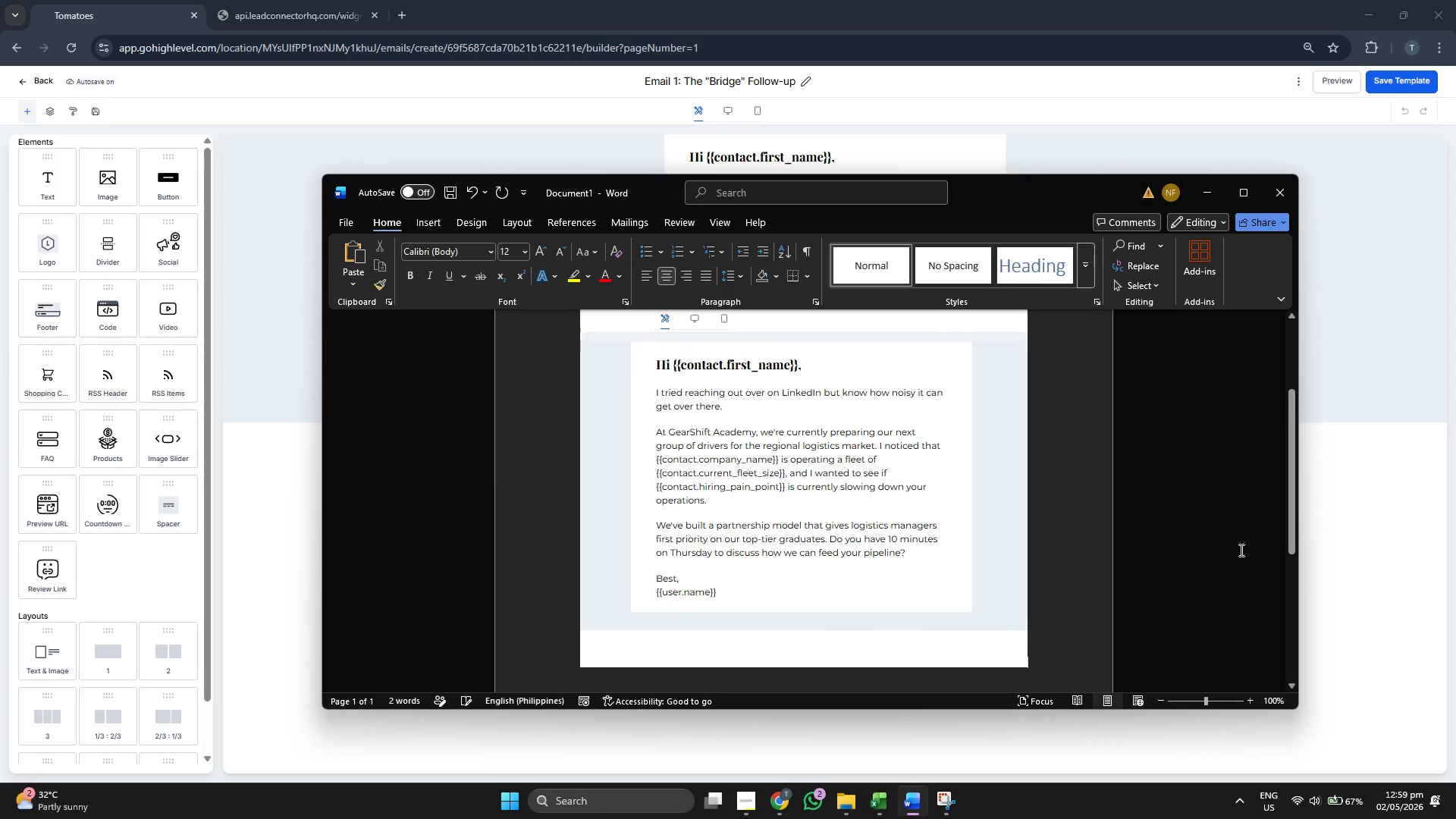 
left_click([1336, 544])
 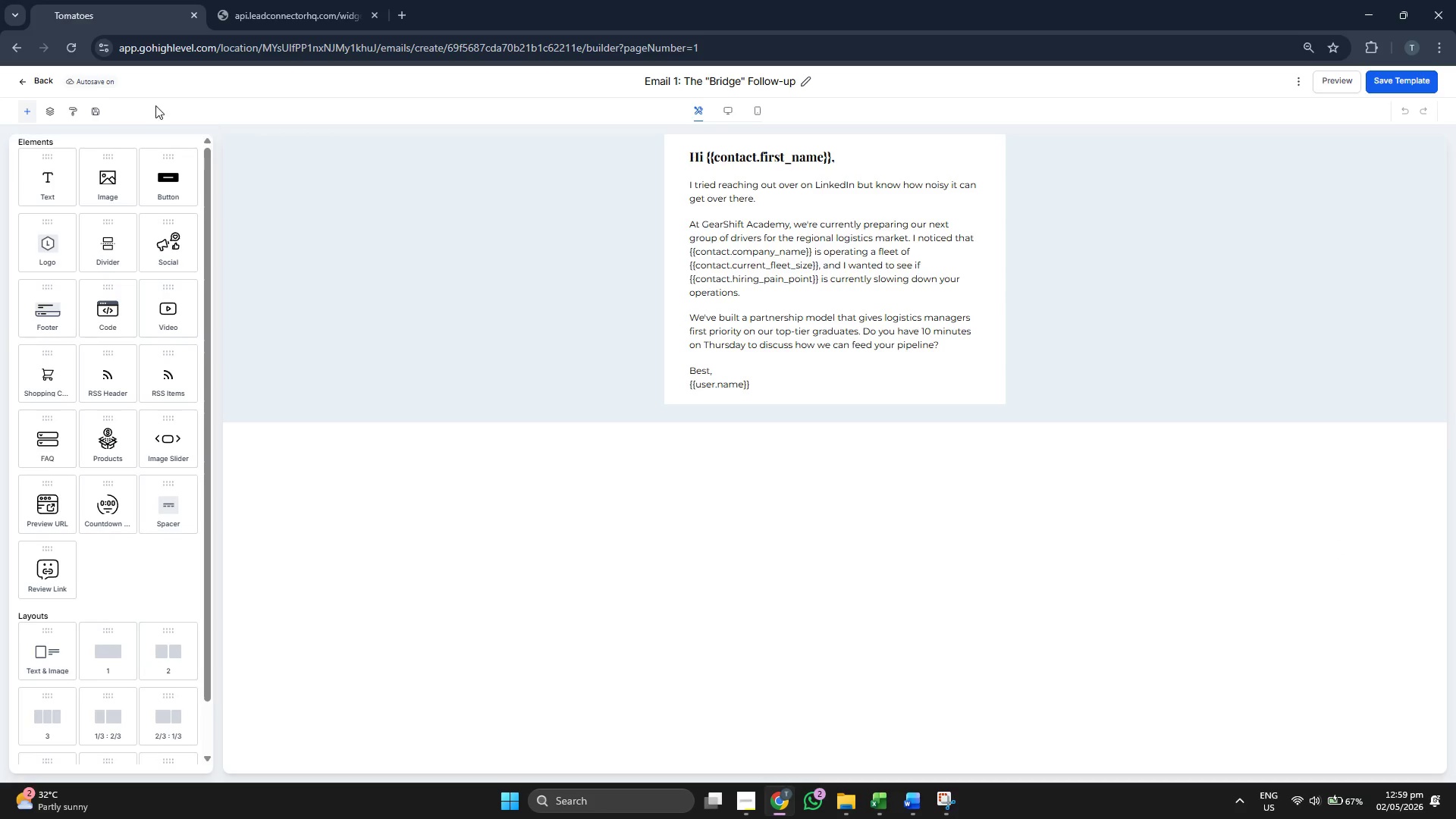 
left_click([40, 79])
 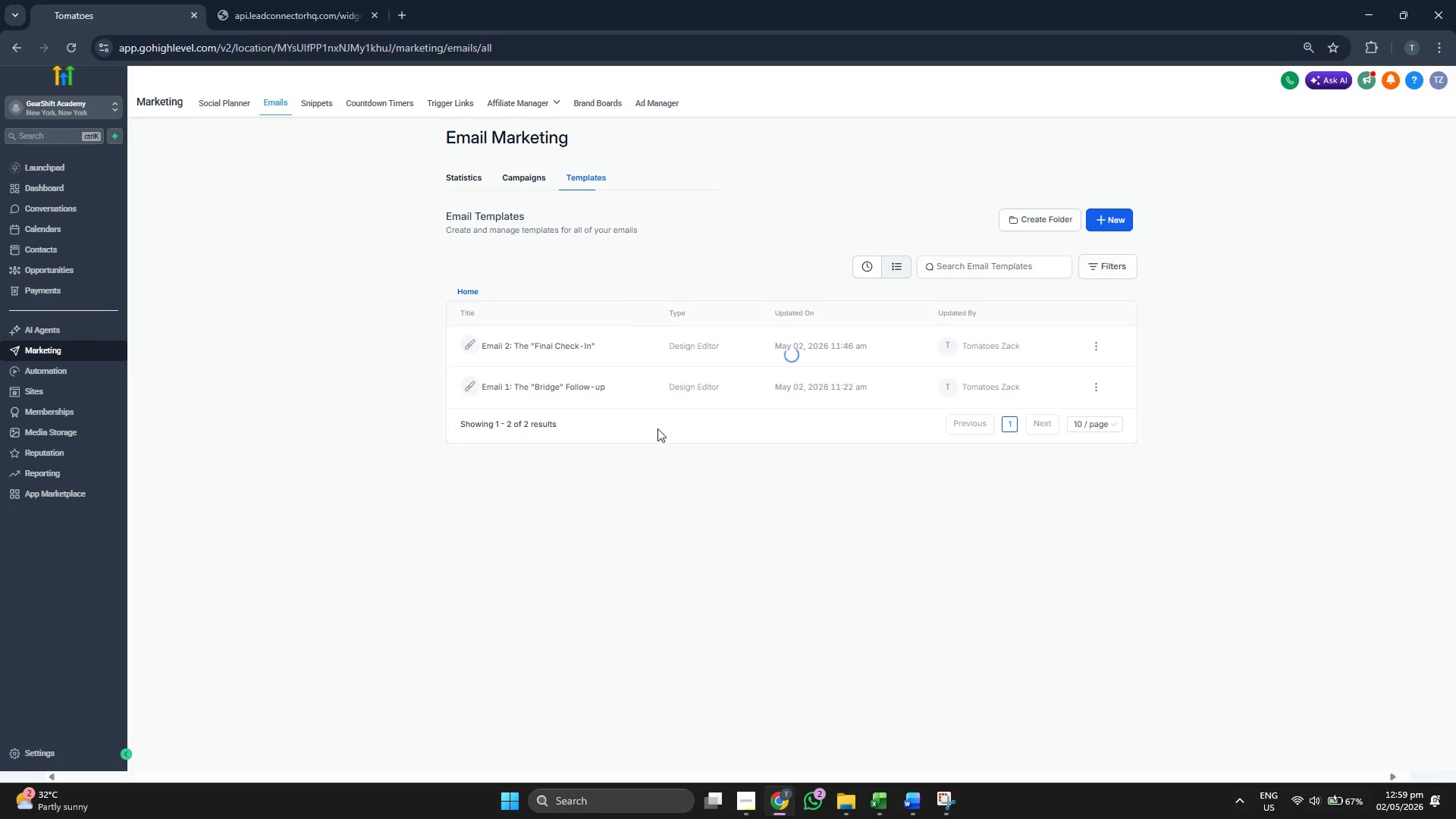 
left_click([532, 347])
 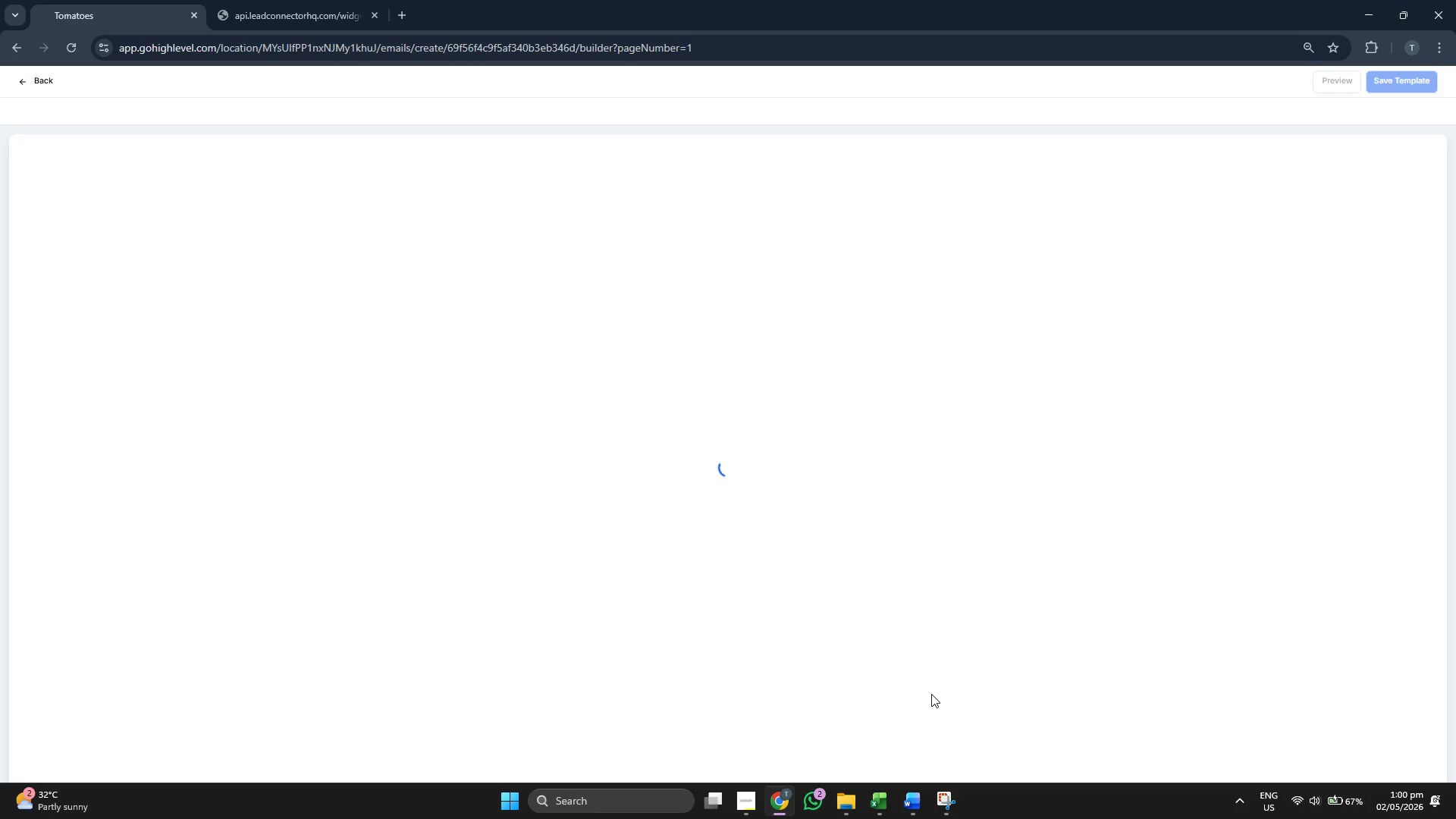 
wait(5.8)
 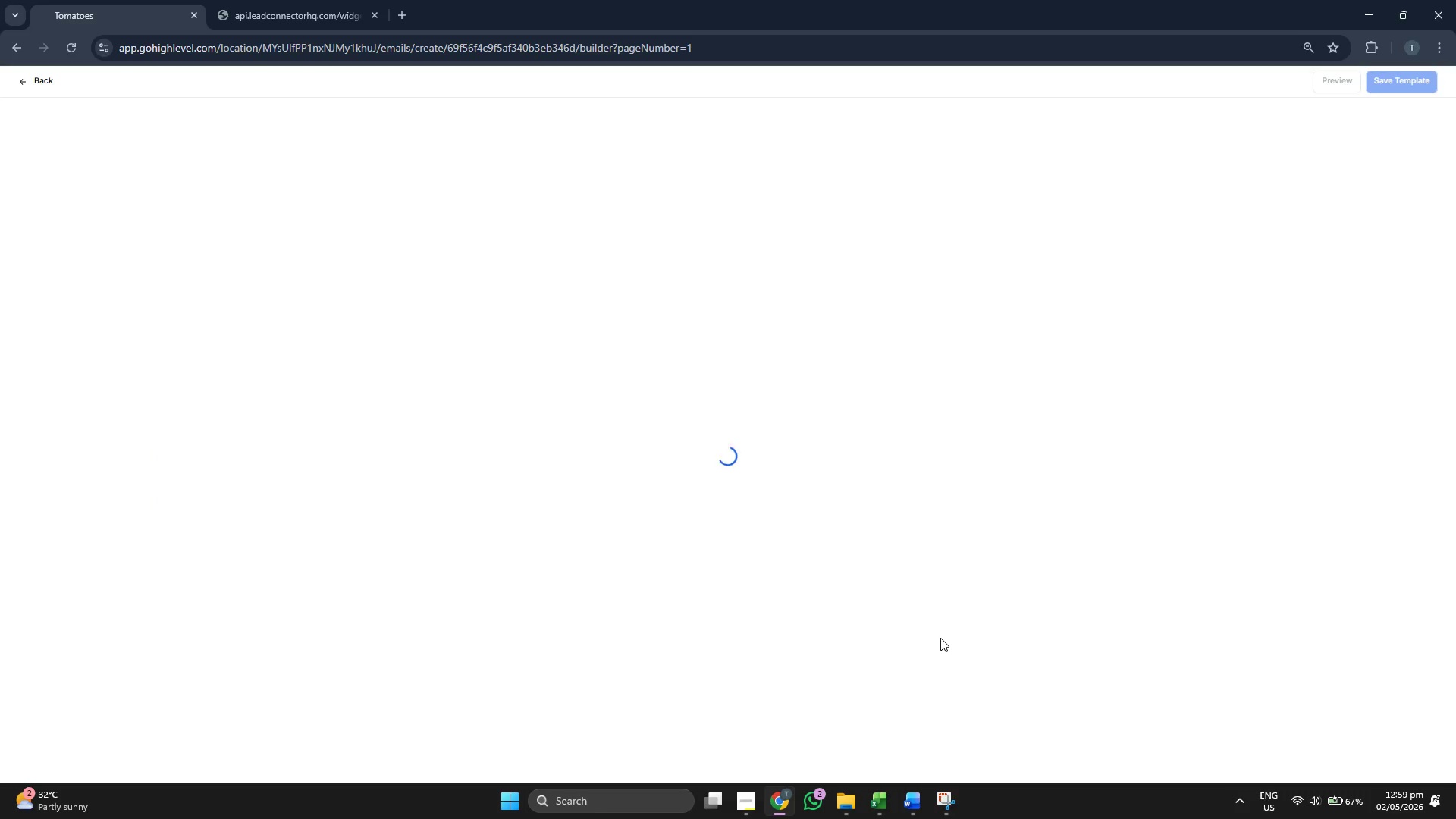 
left_click([950, 808])
 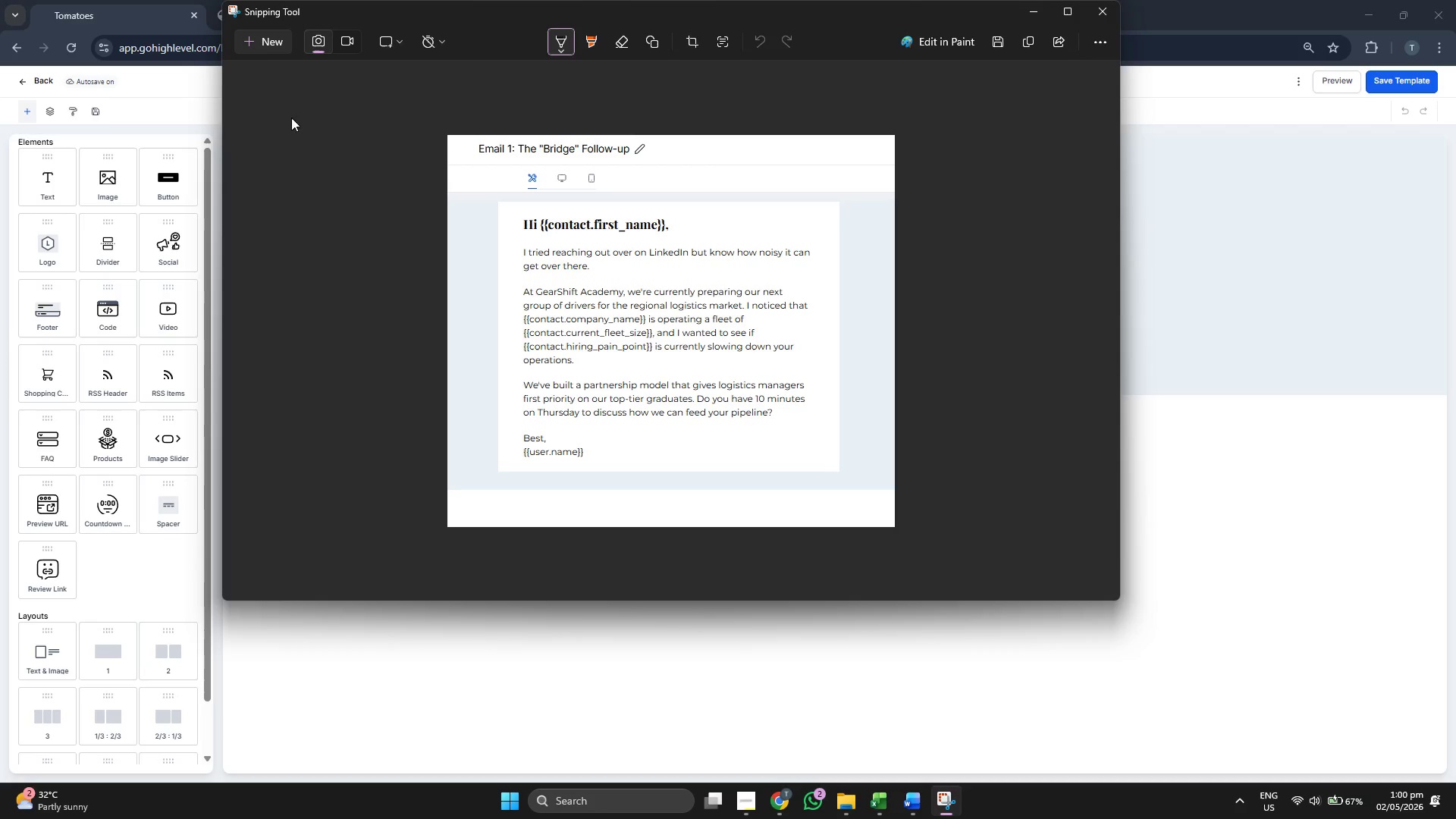 
left_click([255, 46])
 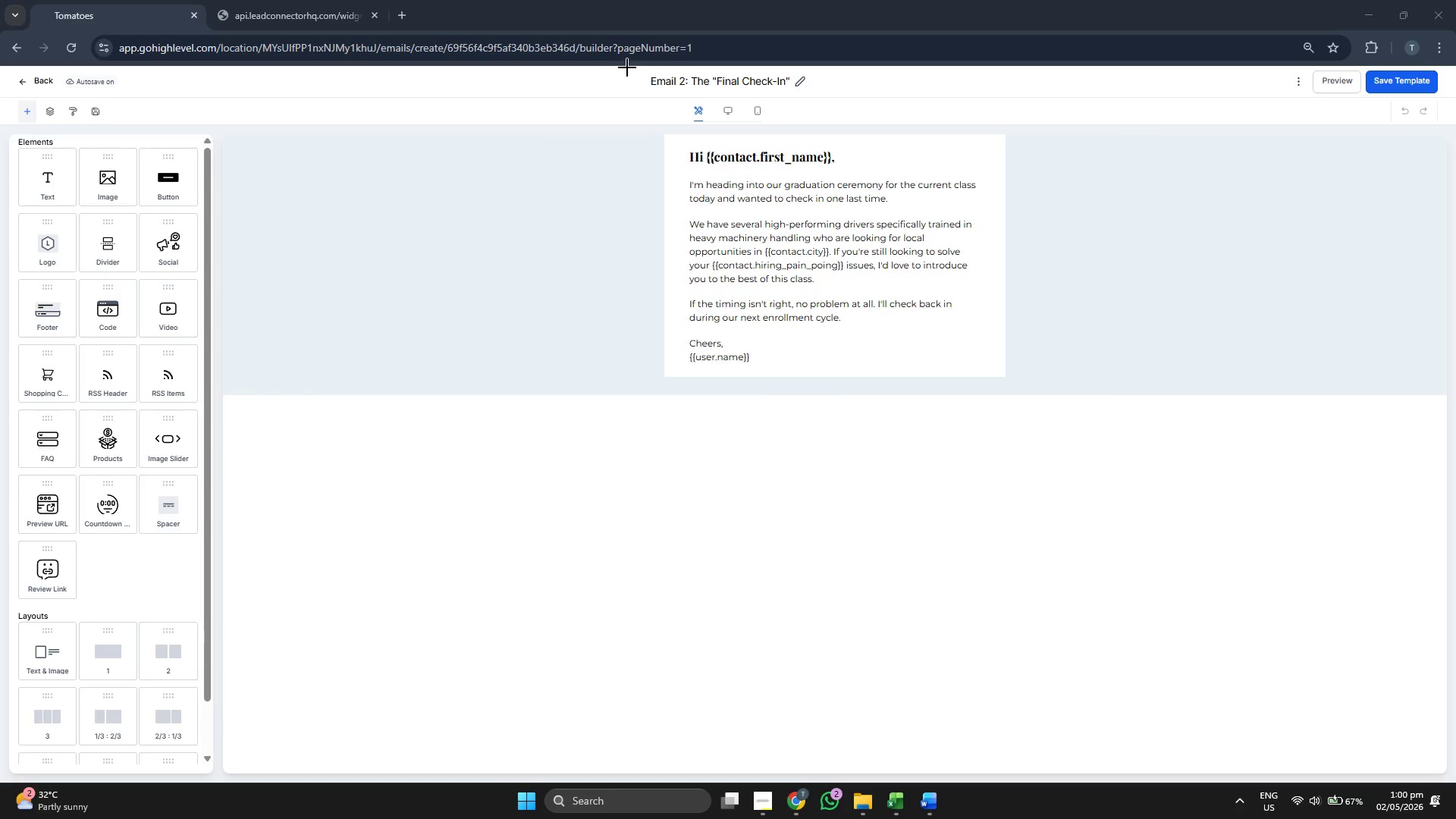 
left_click_drag(start_coordinate=[627, 67], to_coordinate=[1062, 441])
 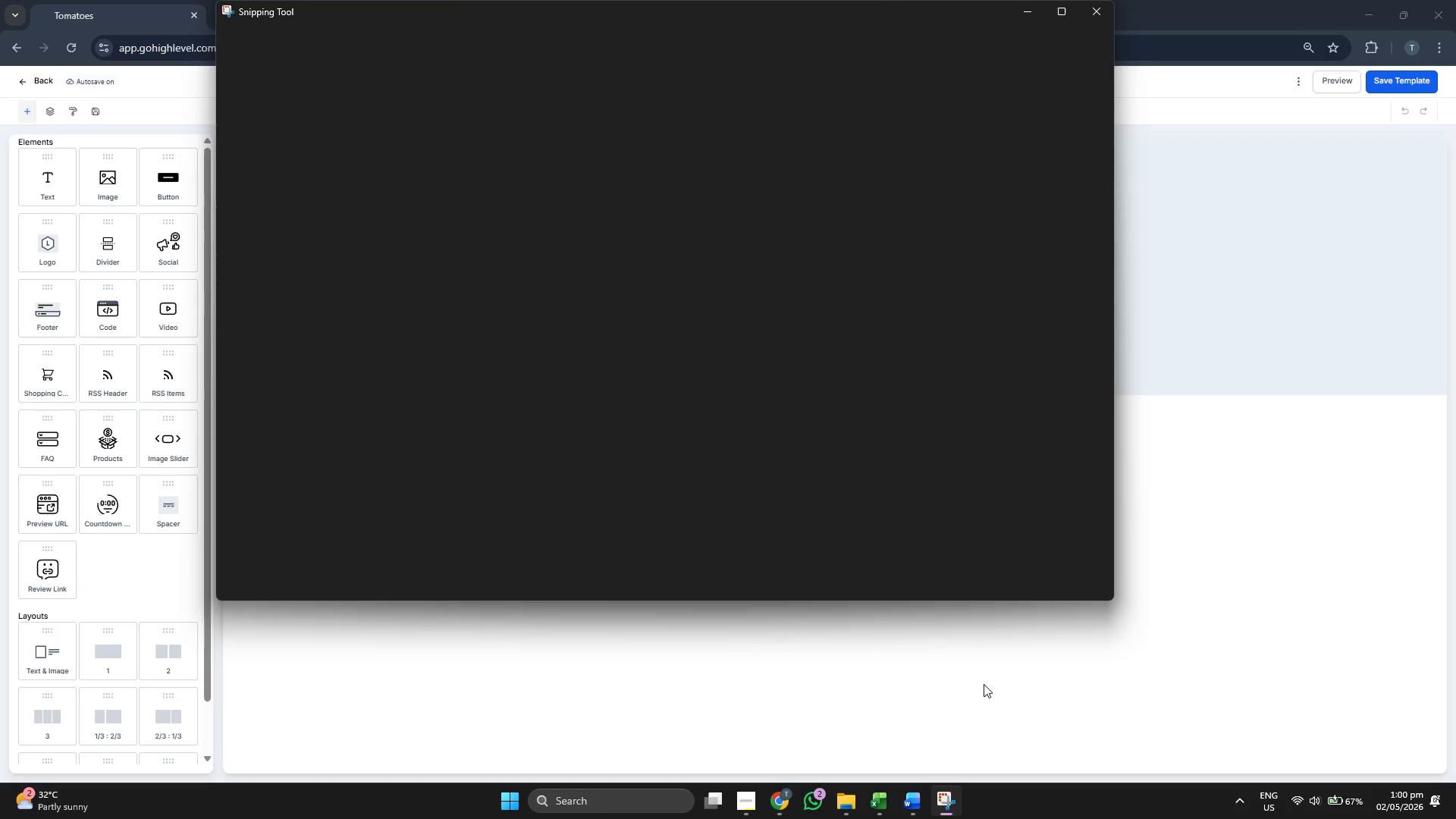 
left_click([1172, 629])
 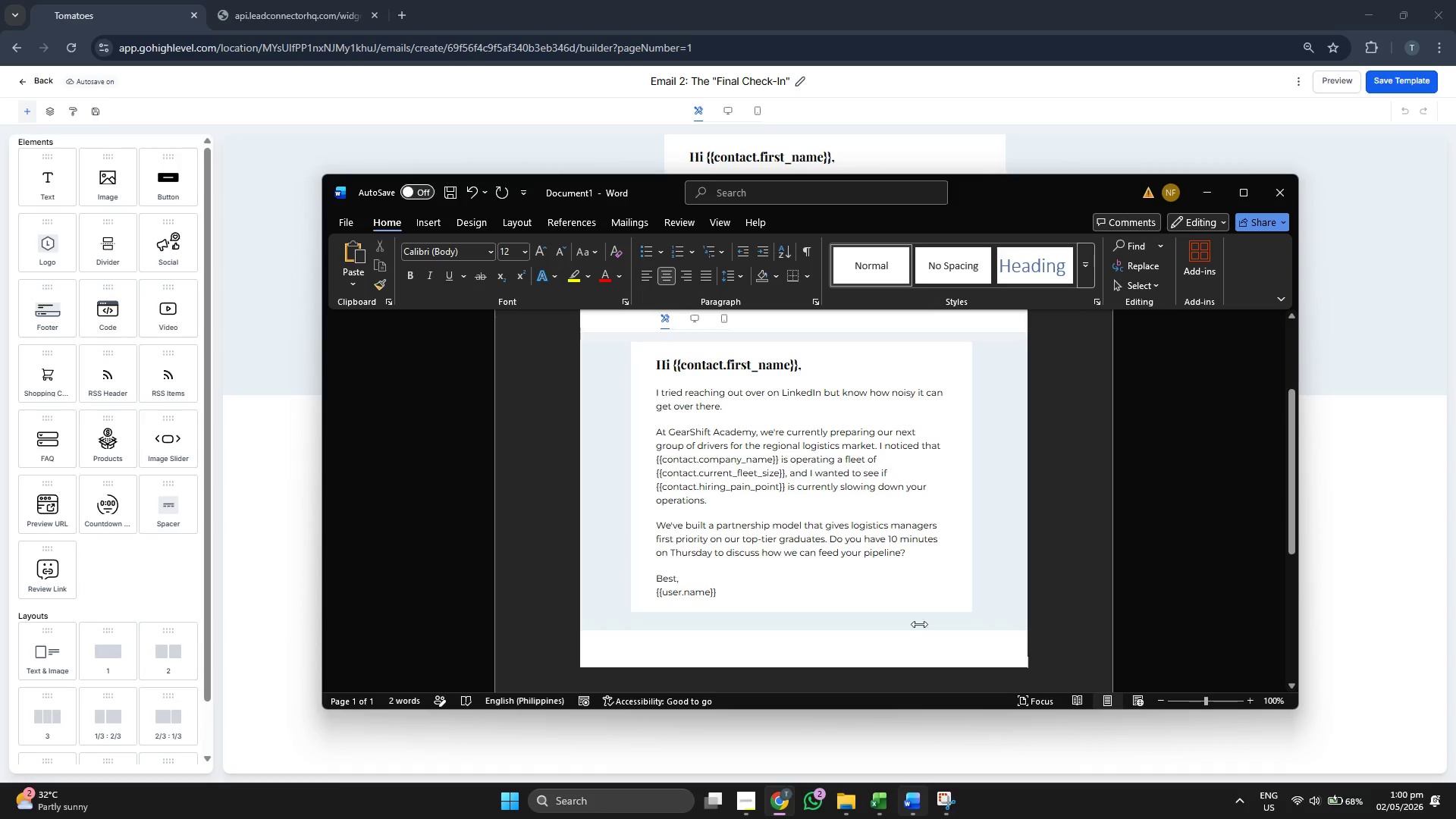 
key(Enter)
 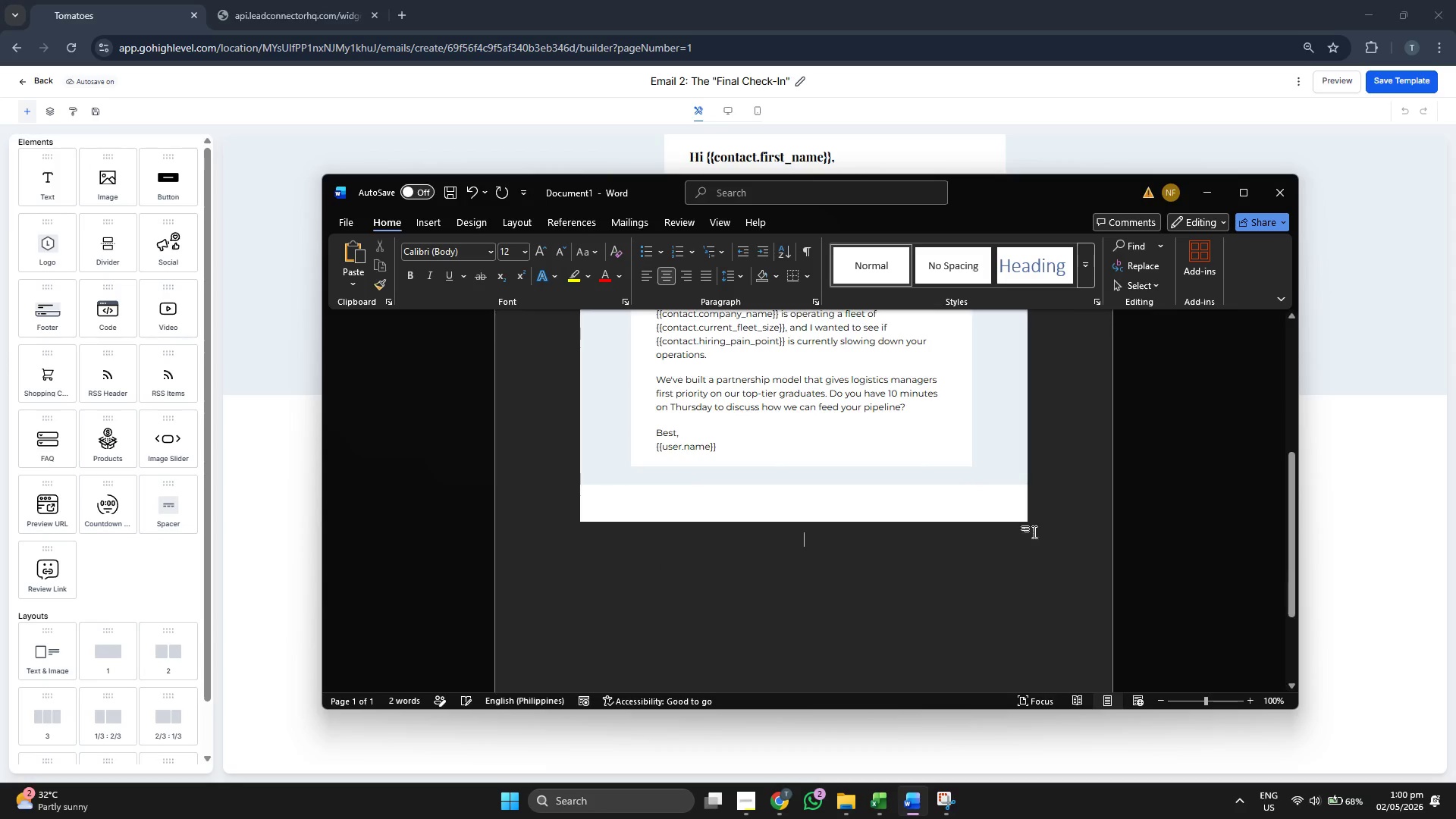 
scroll: coordinate [949, 582], scroll_direction: down, amount: 4.0
 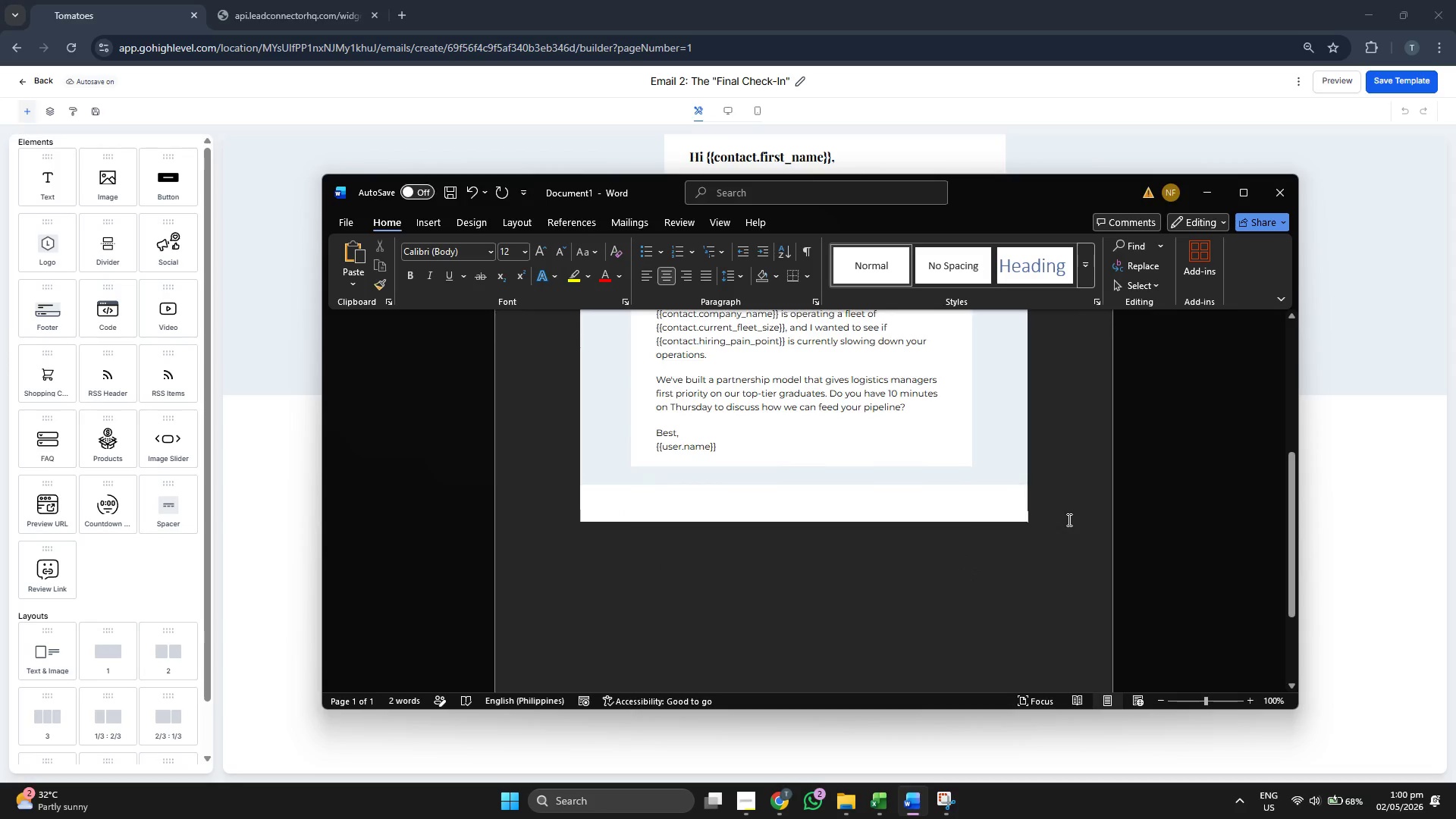 
key(Enter)
 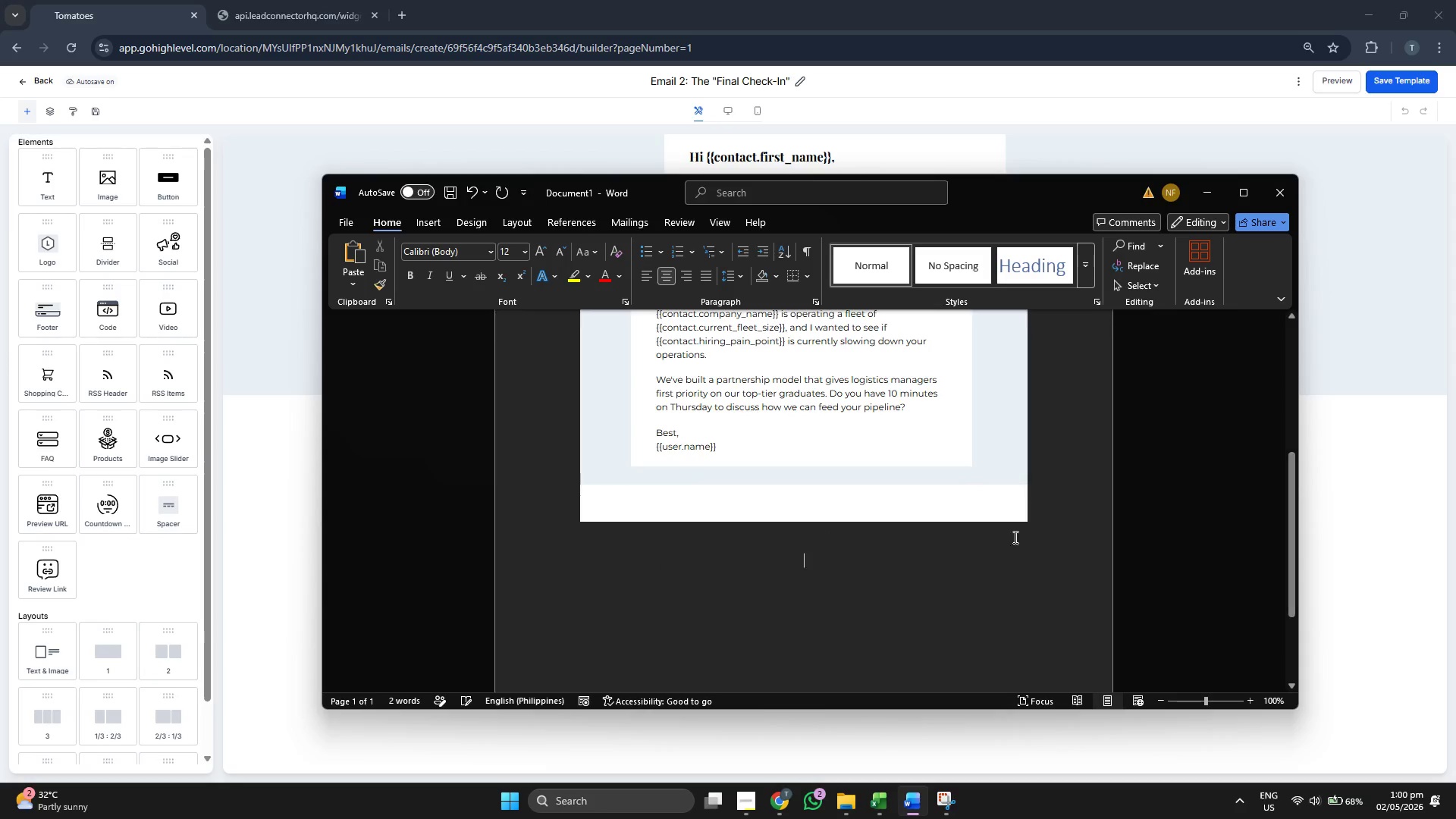 
key(Enter)
 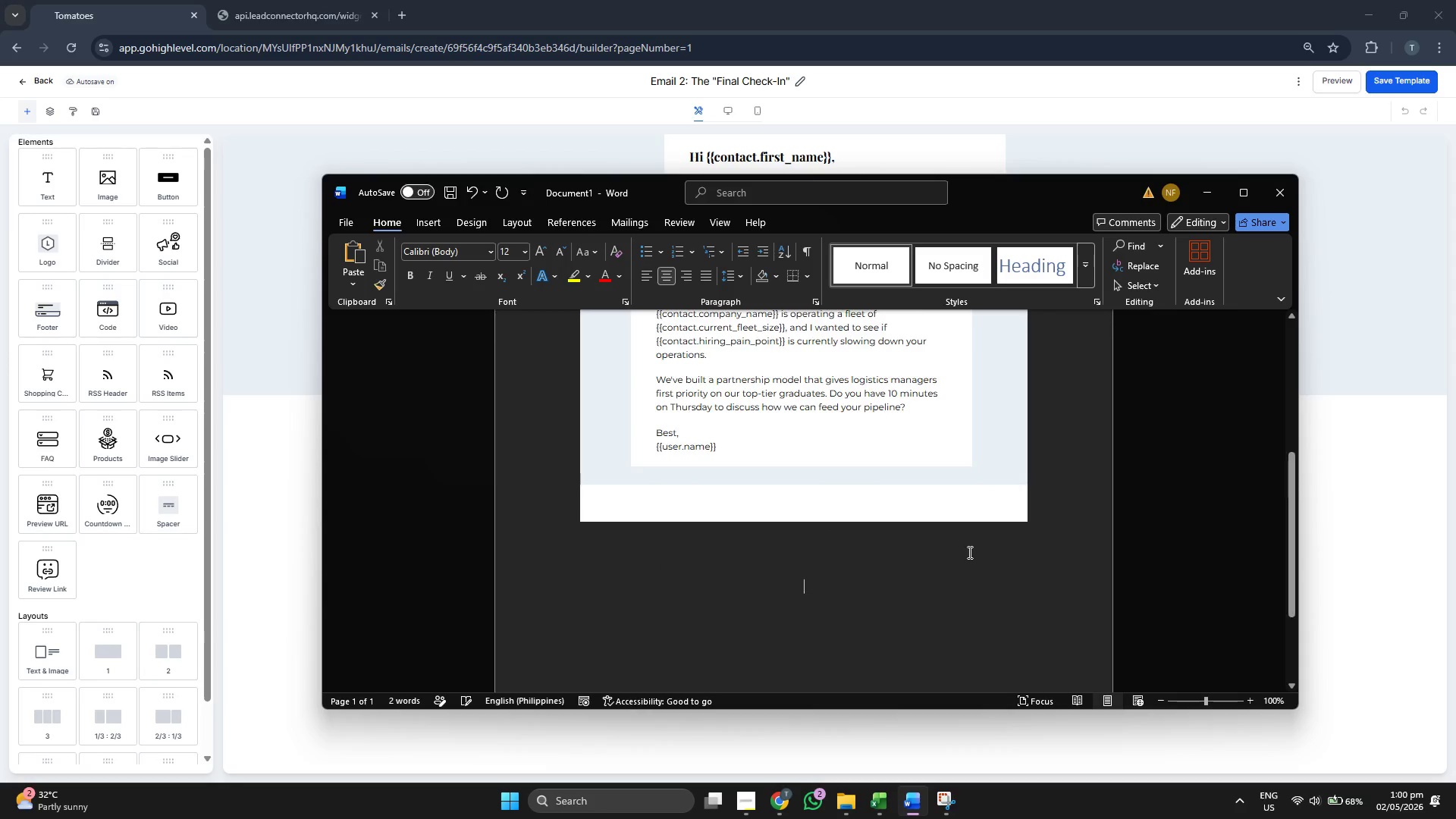 
key(Enter)
 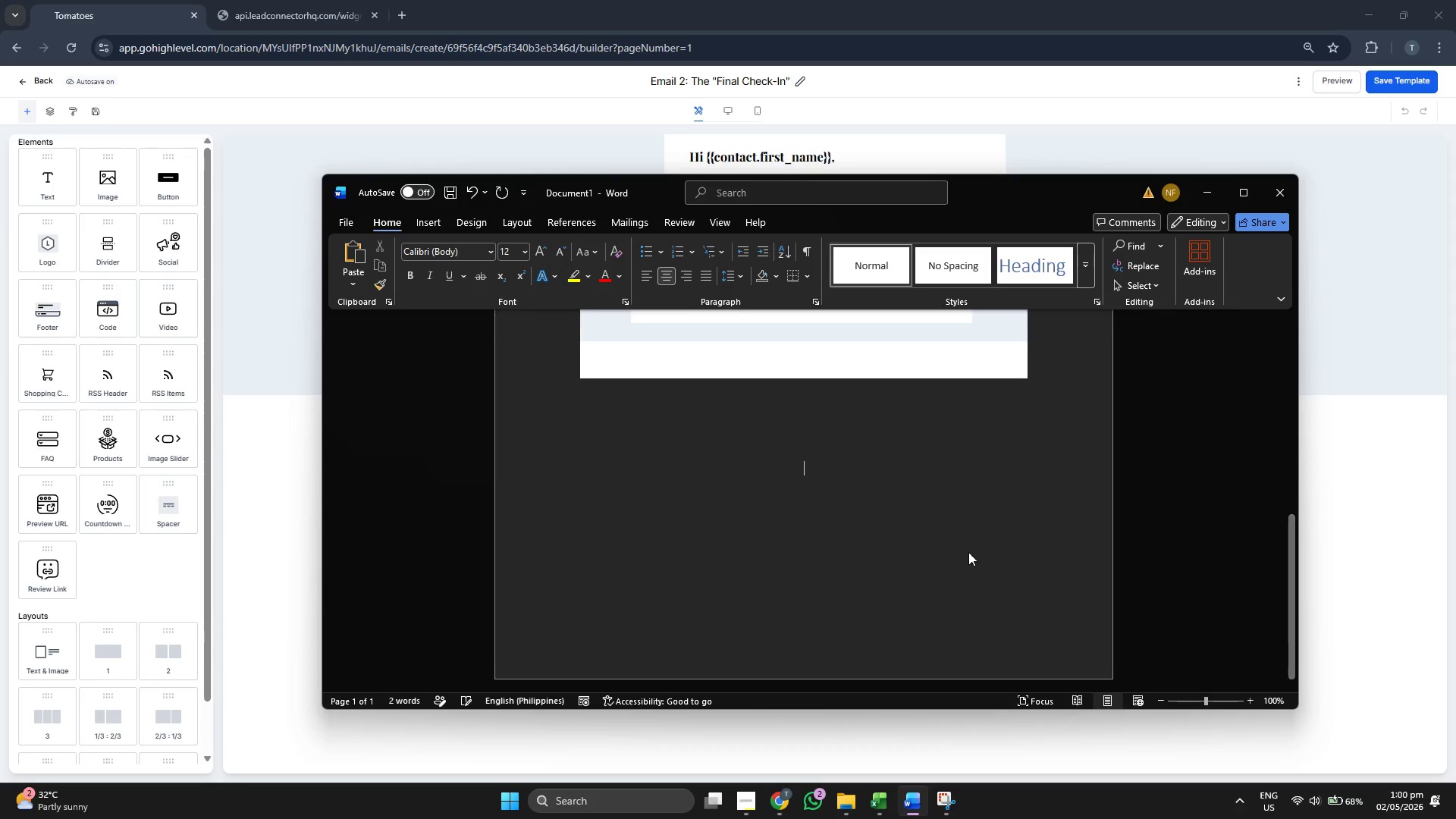 
key(Enter)
 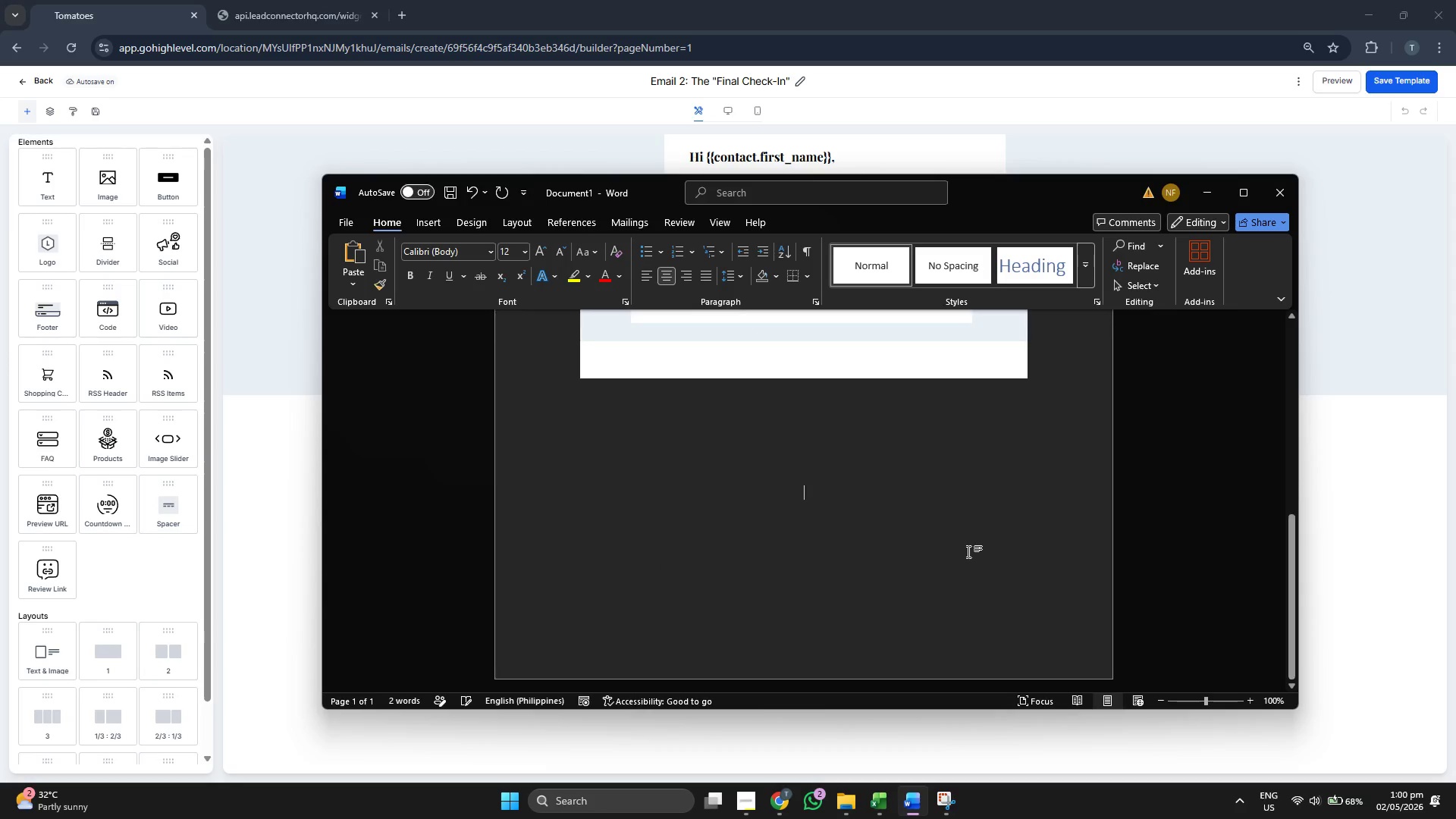 
key(Enter)
 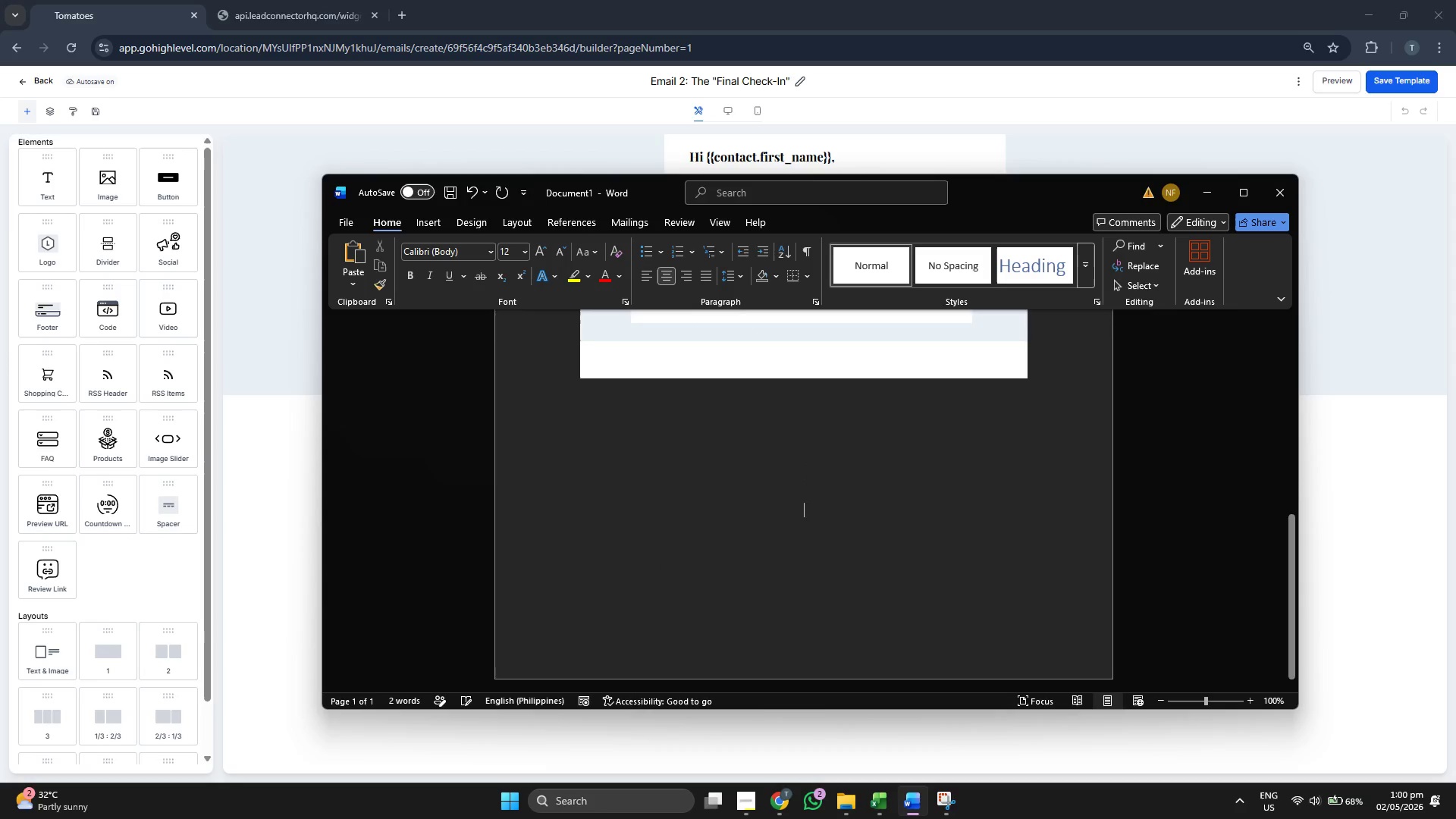 
scroll: coordinate [968, 552], scroll_direction: down, amount: 7.0
 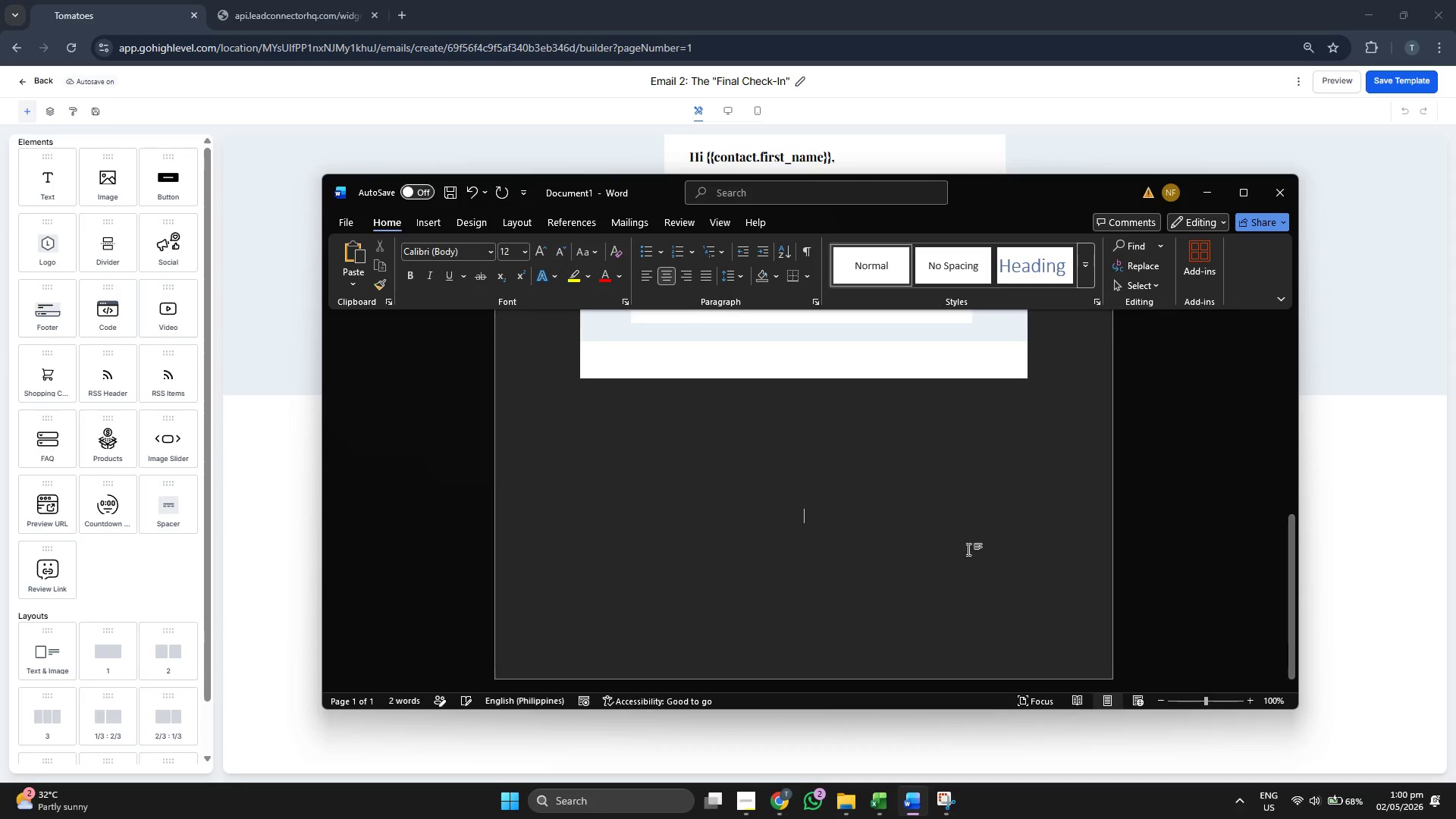 
key(Enter)
 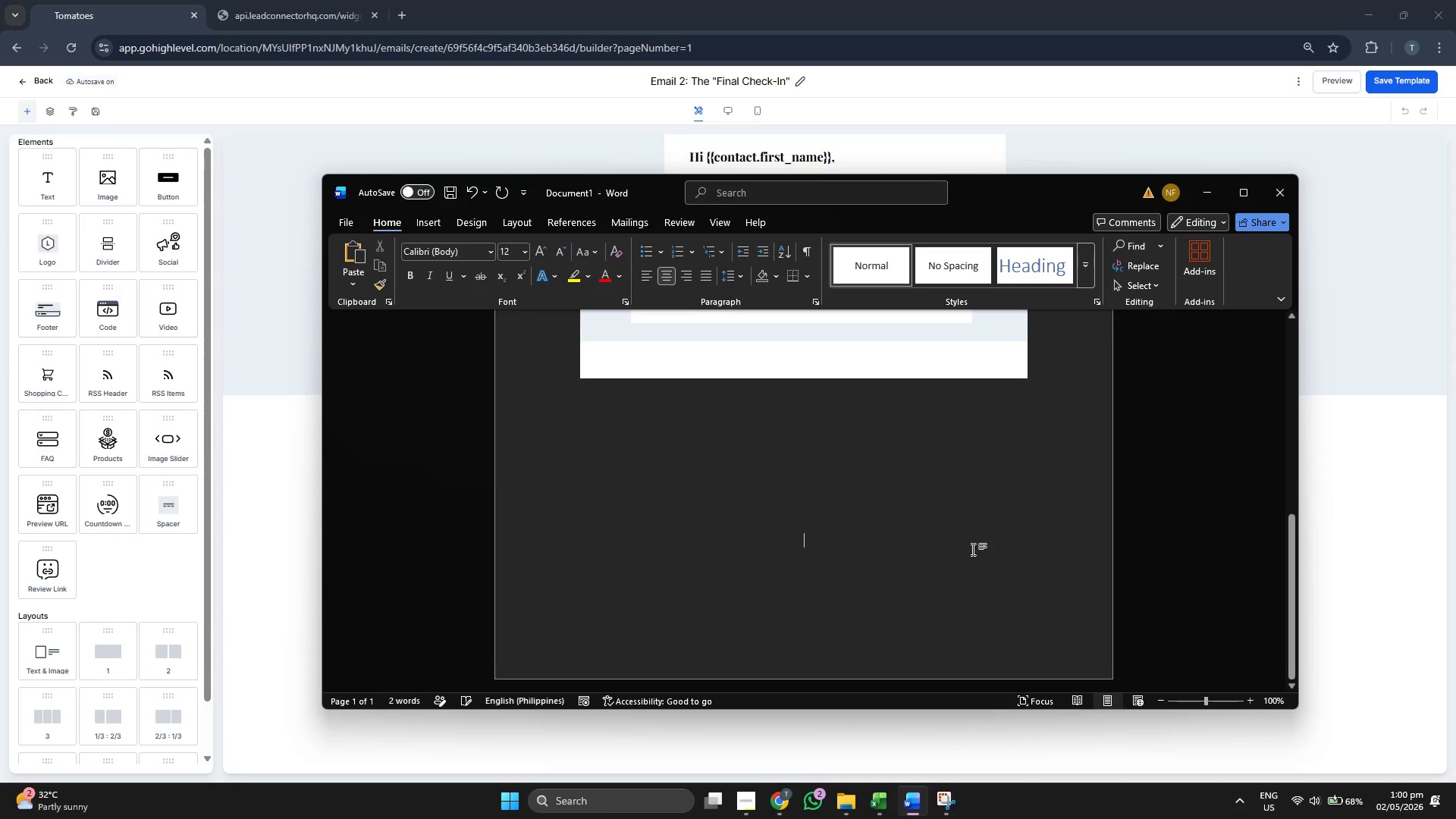 
key(Enter)
 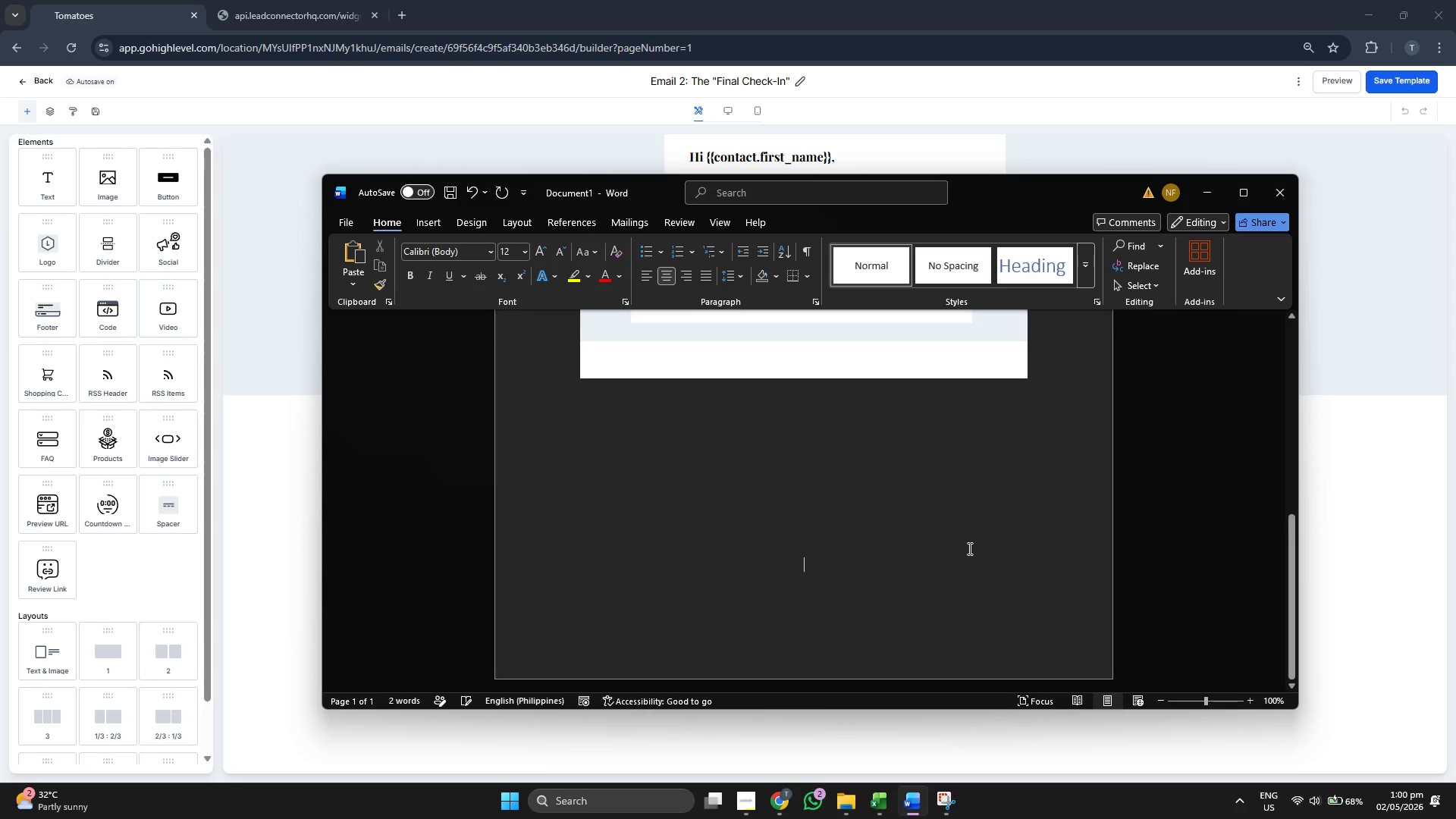 
key(Enter)
 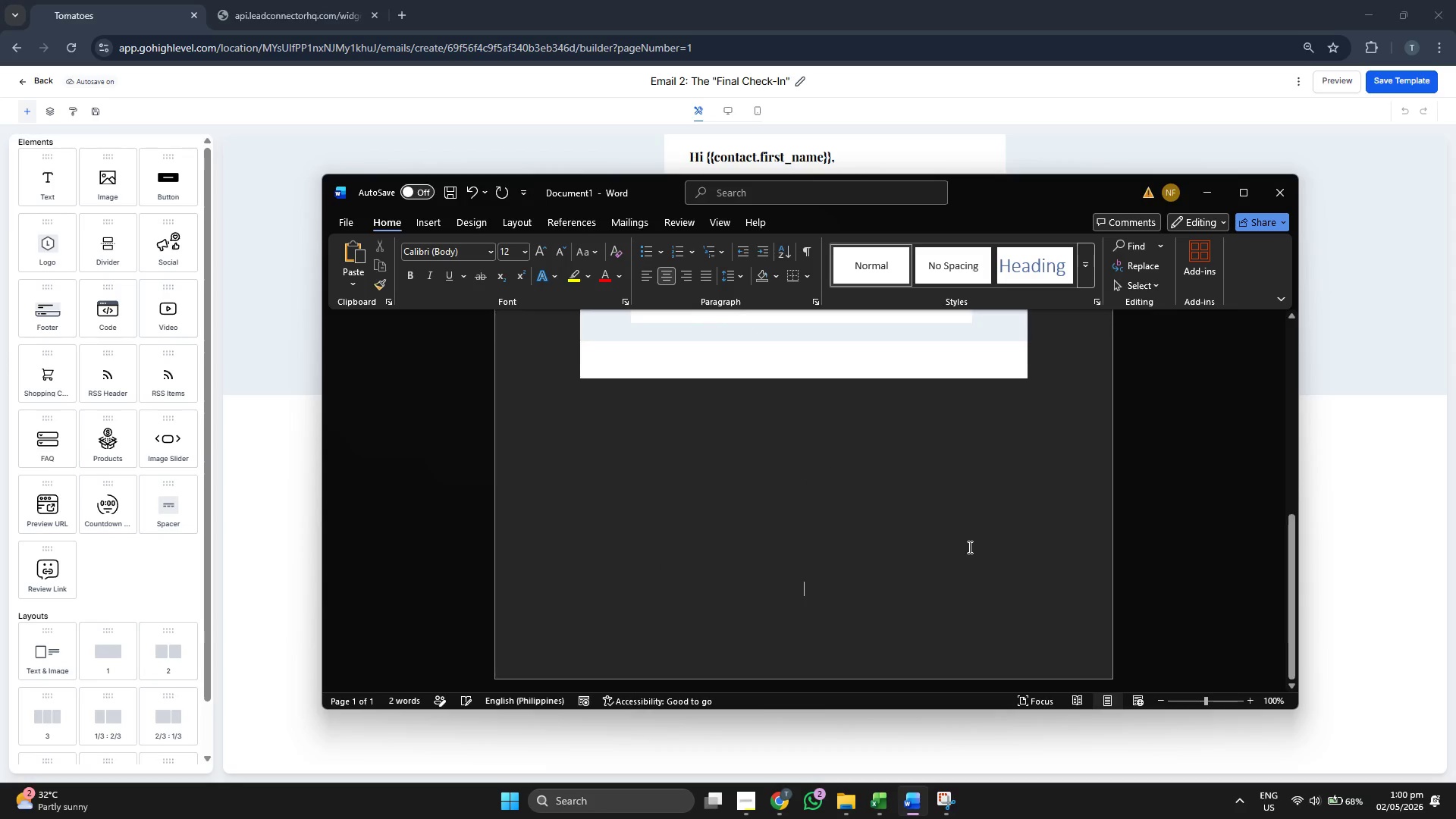 
key(Enter)
 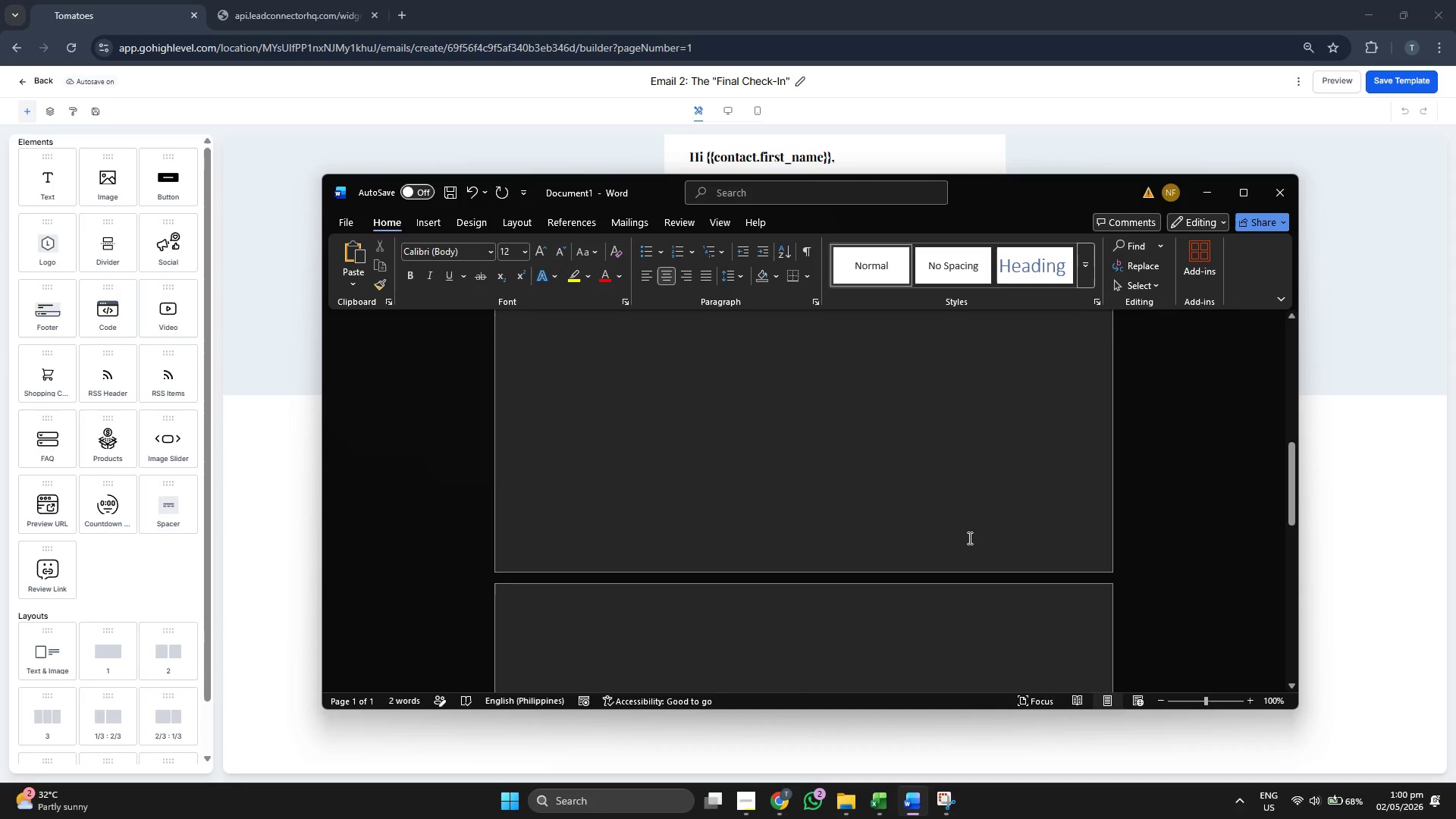 
key(Control+ControlLeft)
 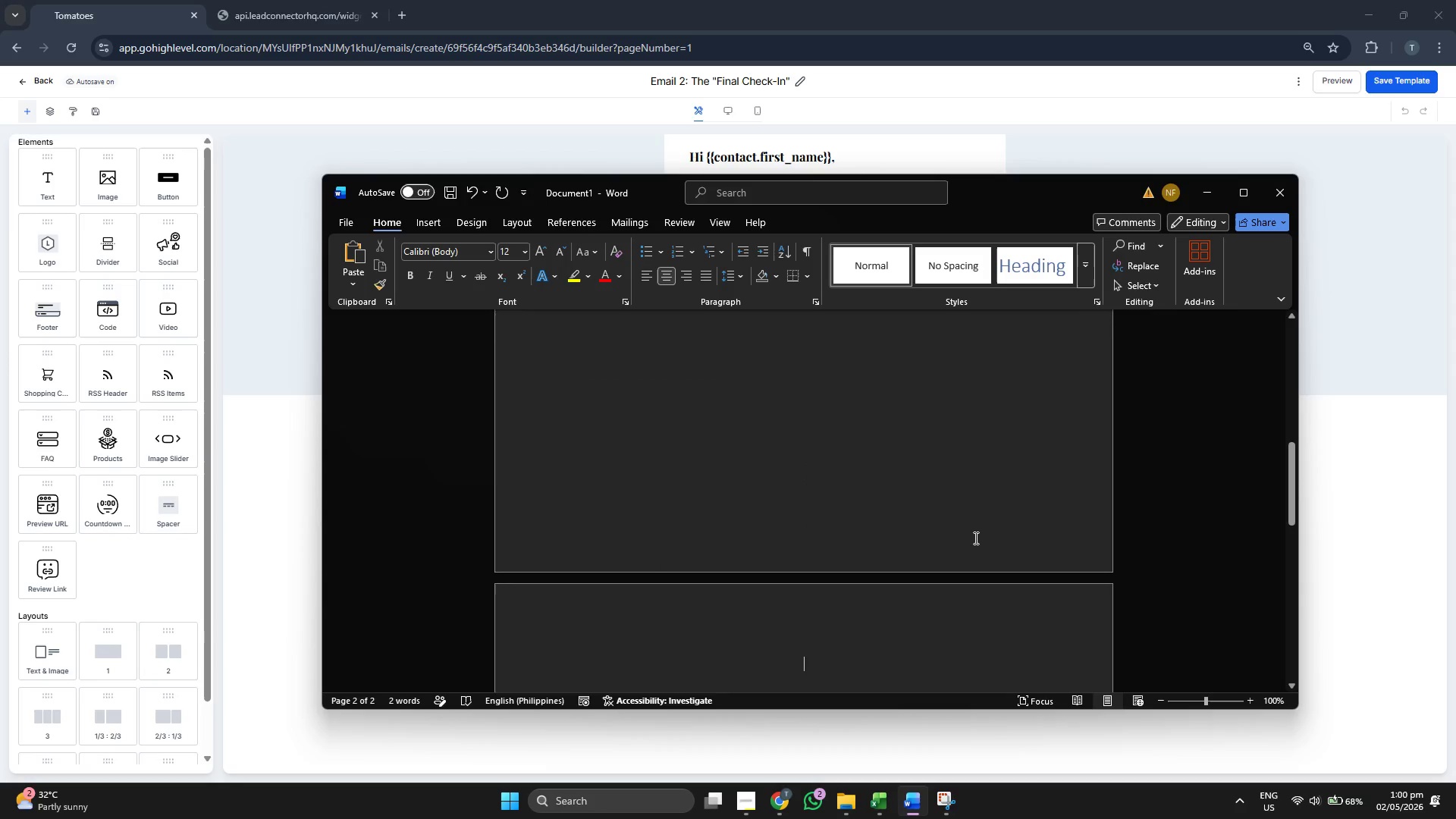 
key(Control+V)
 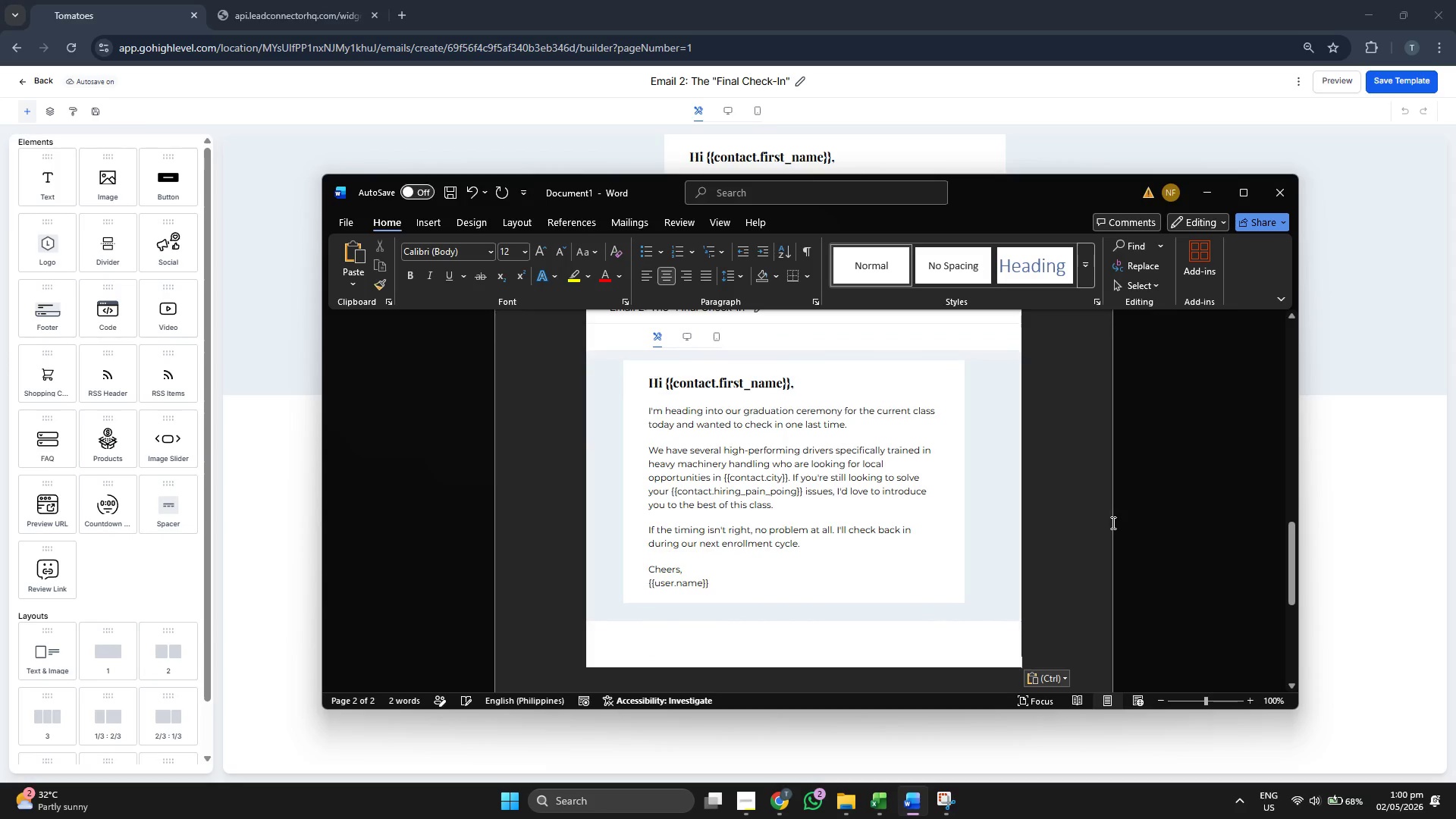 
key(Enter)
 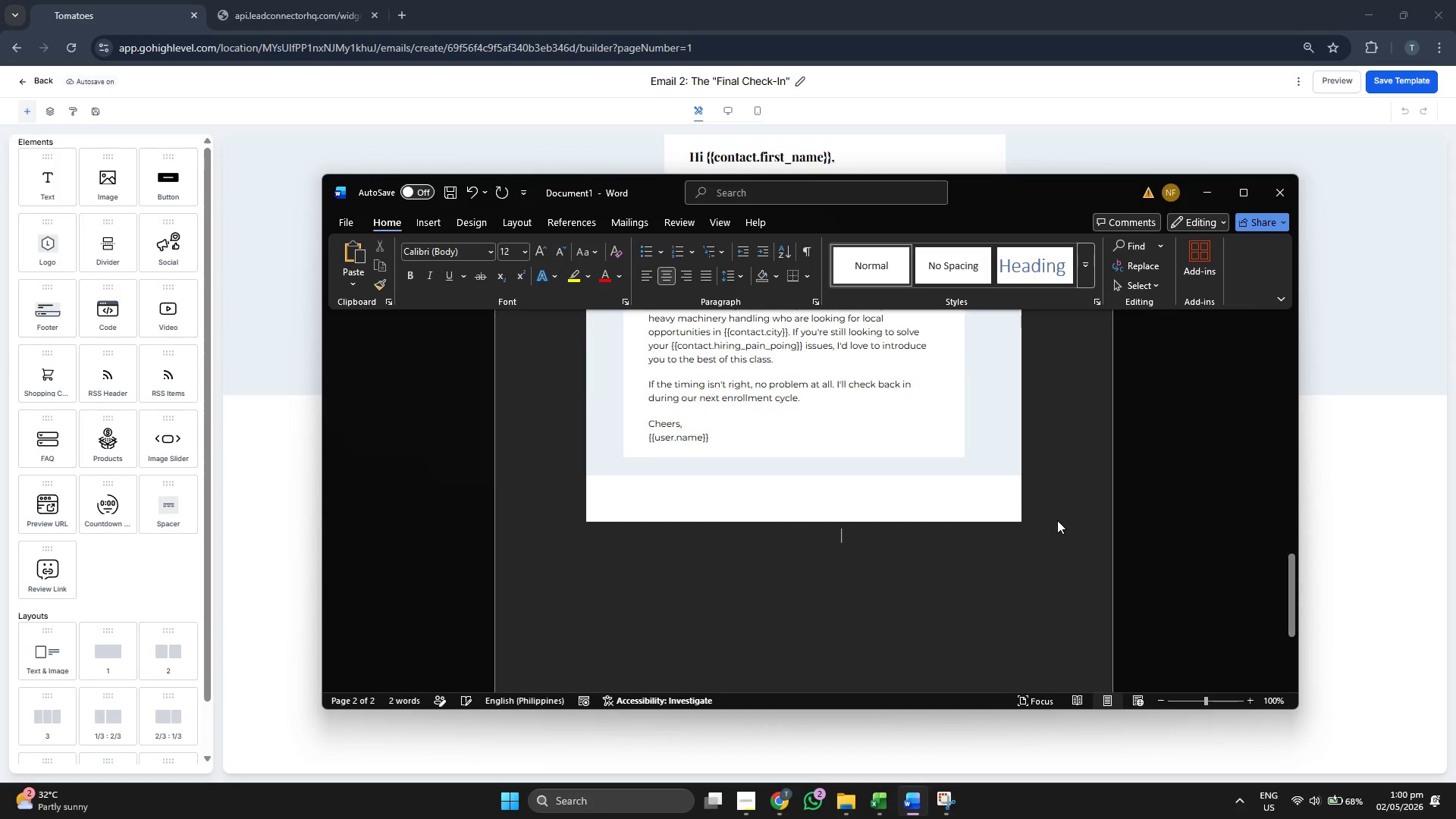 
scroll: coordinate [1056, 522], scroll_direction: down, amount: 4.0
 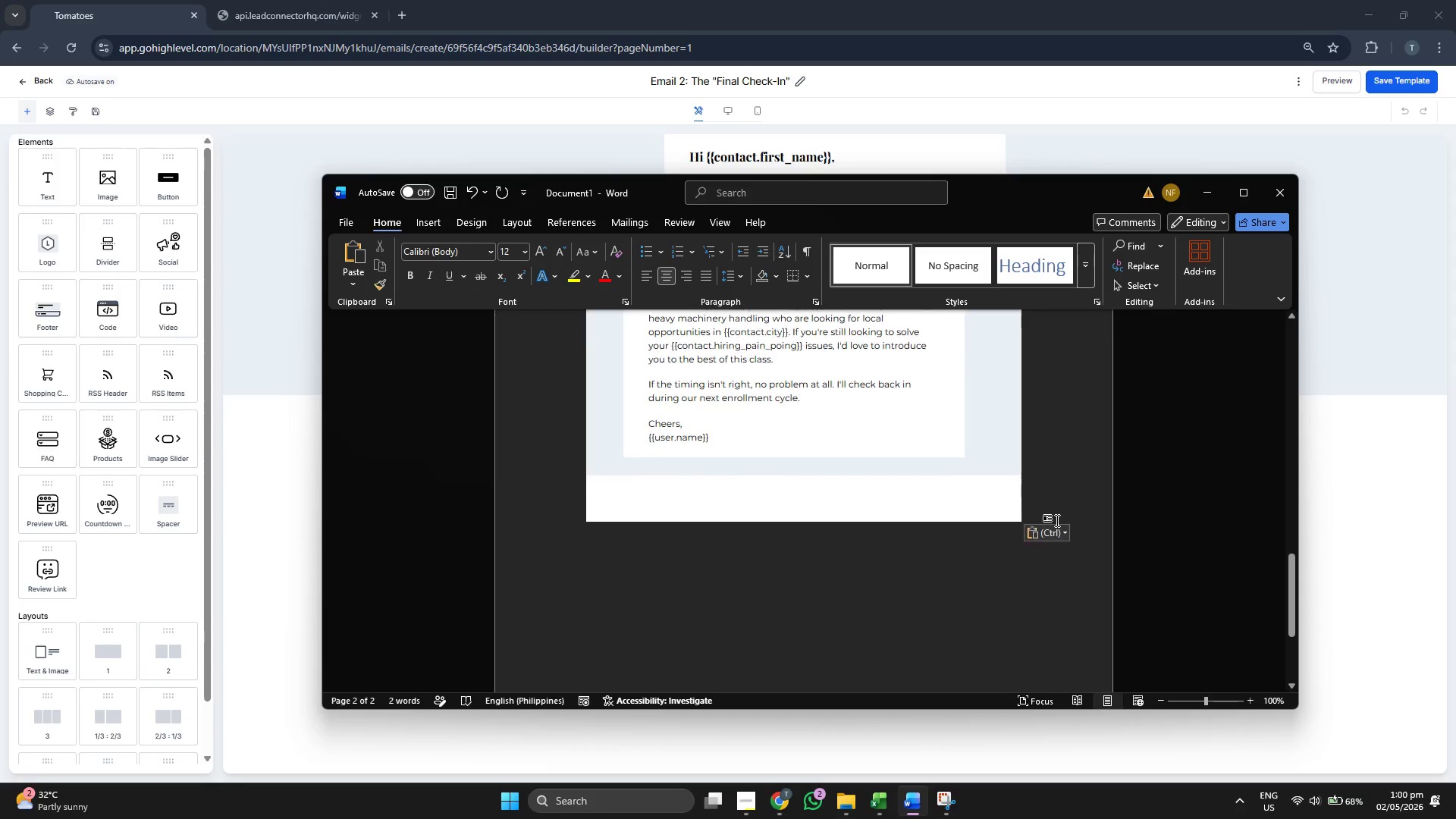 
key(Enter)
 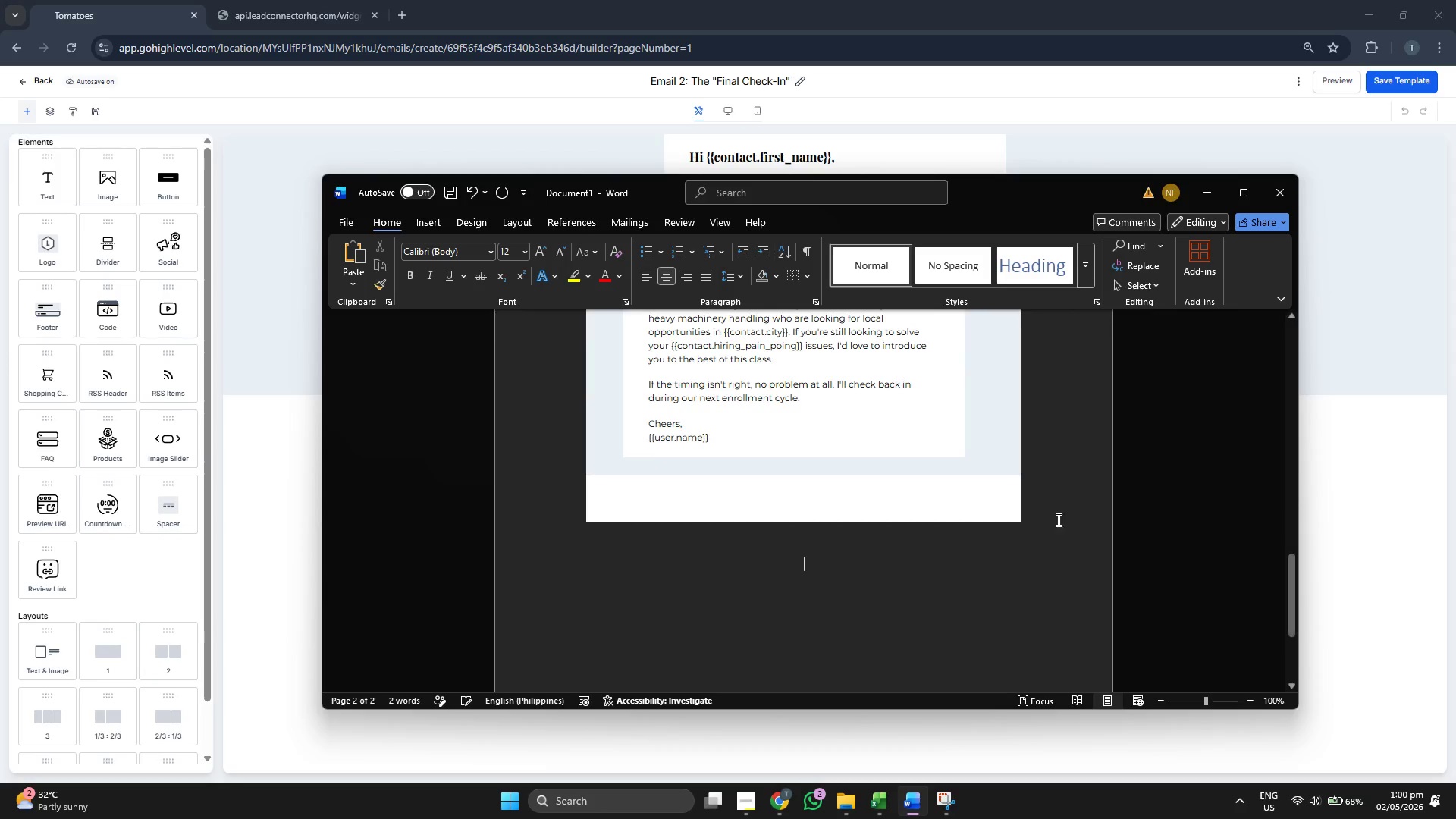 
key(Enter)
 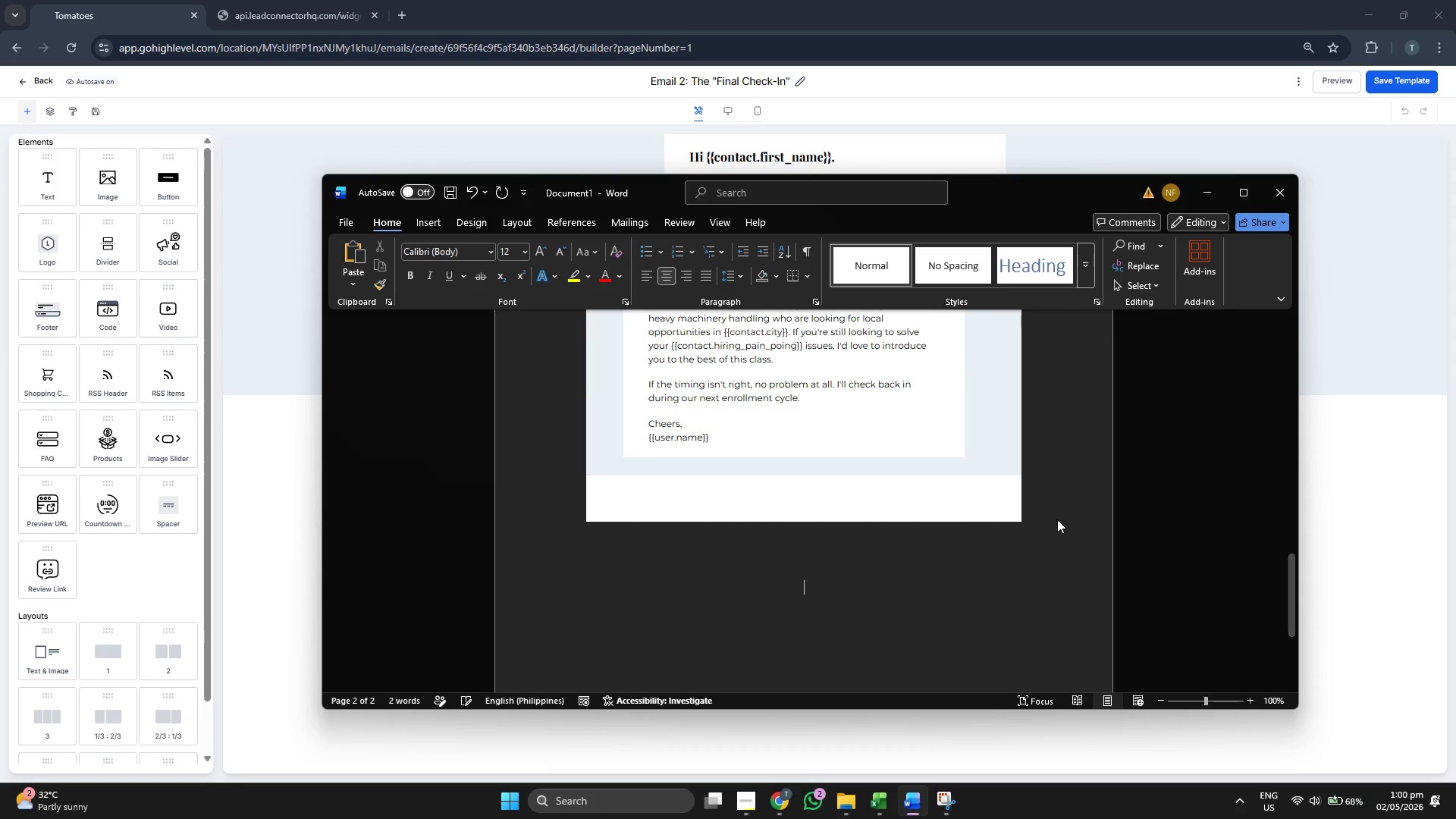 
key(Enter)
 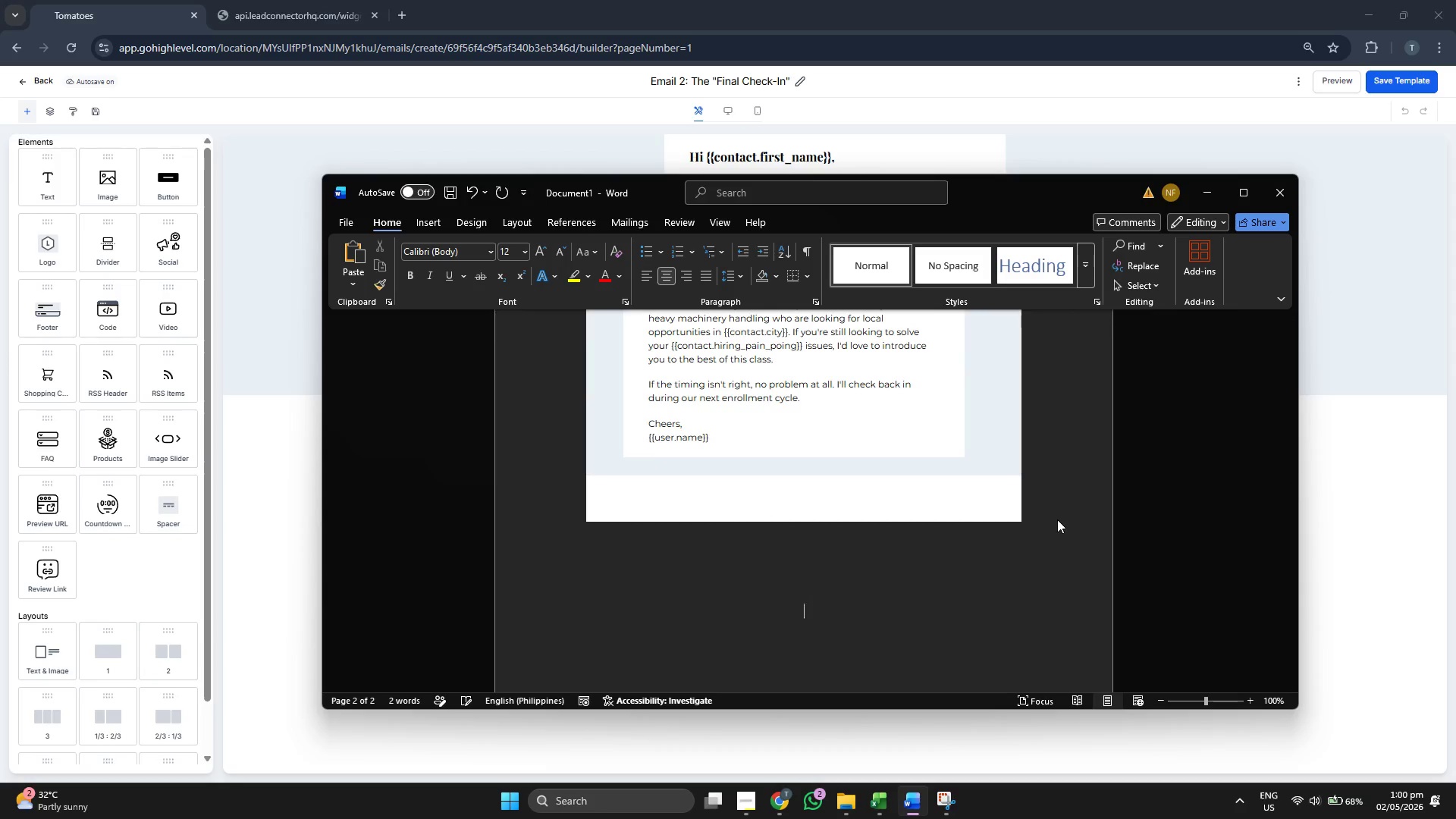 
key(Enter)
 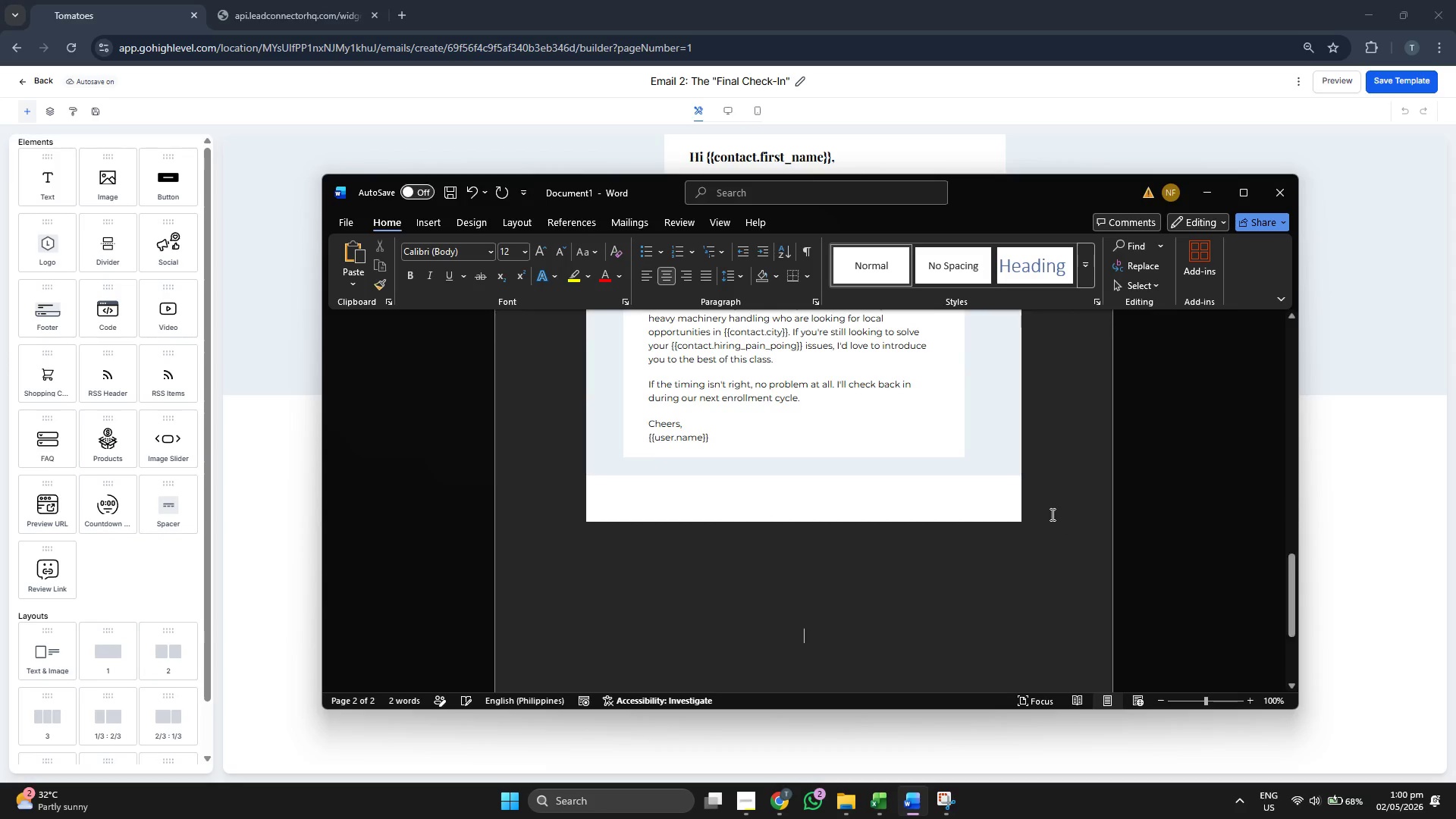 
key(Enter)
 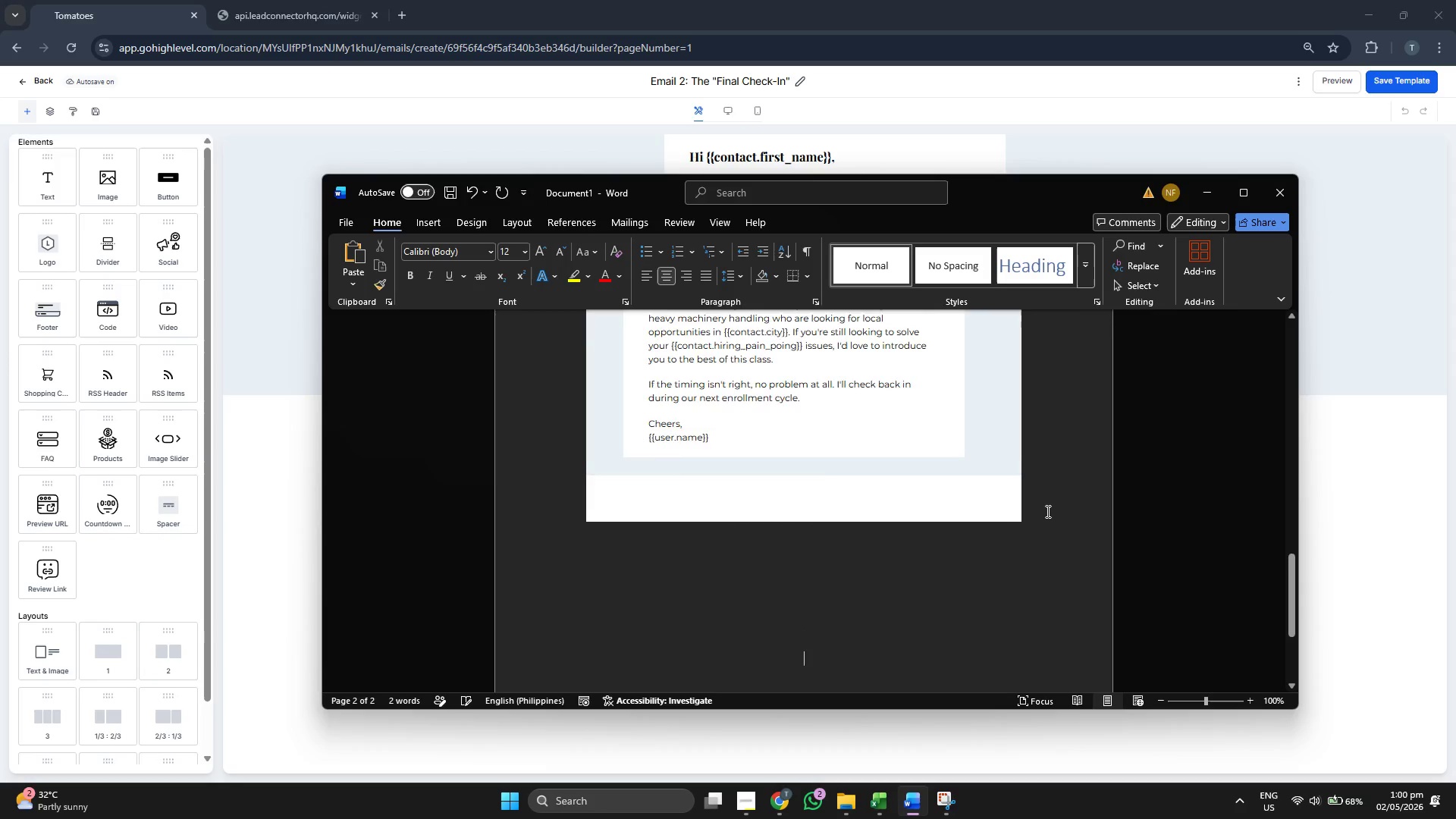 
key(Enter)
 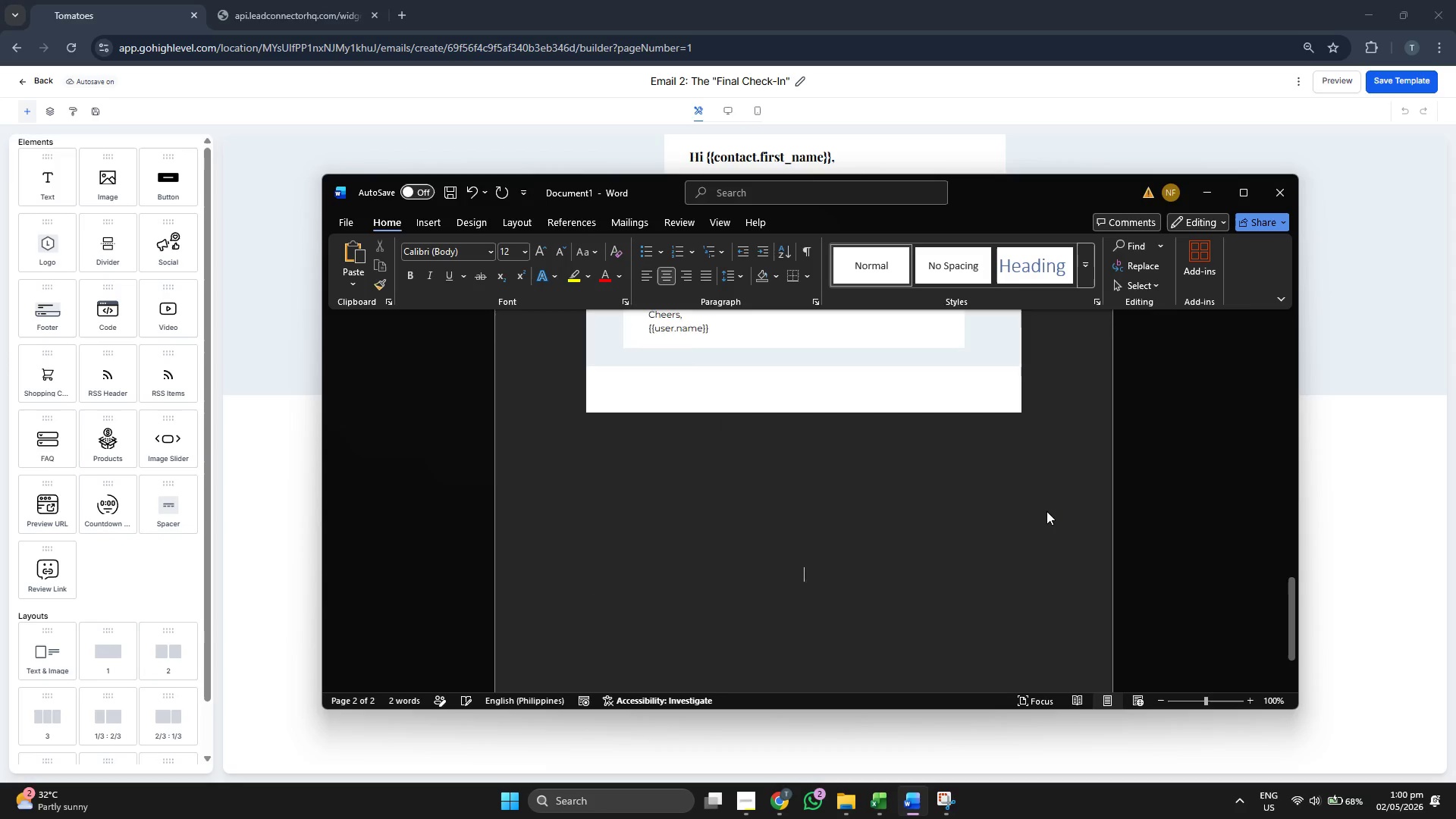 
key(Enter)
 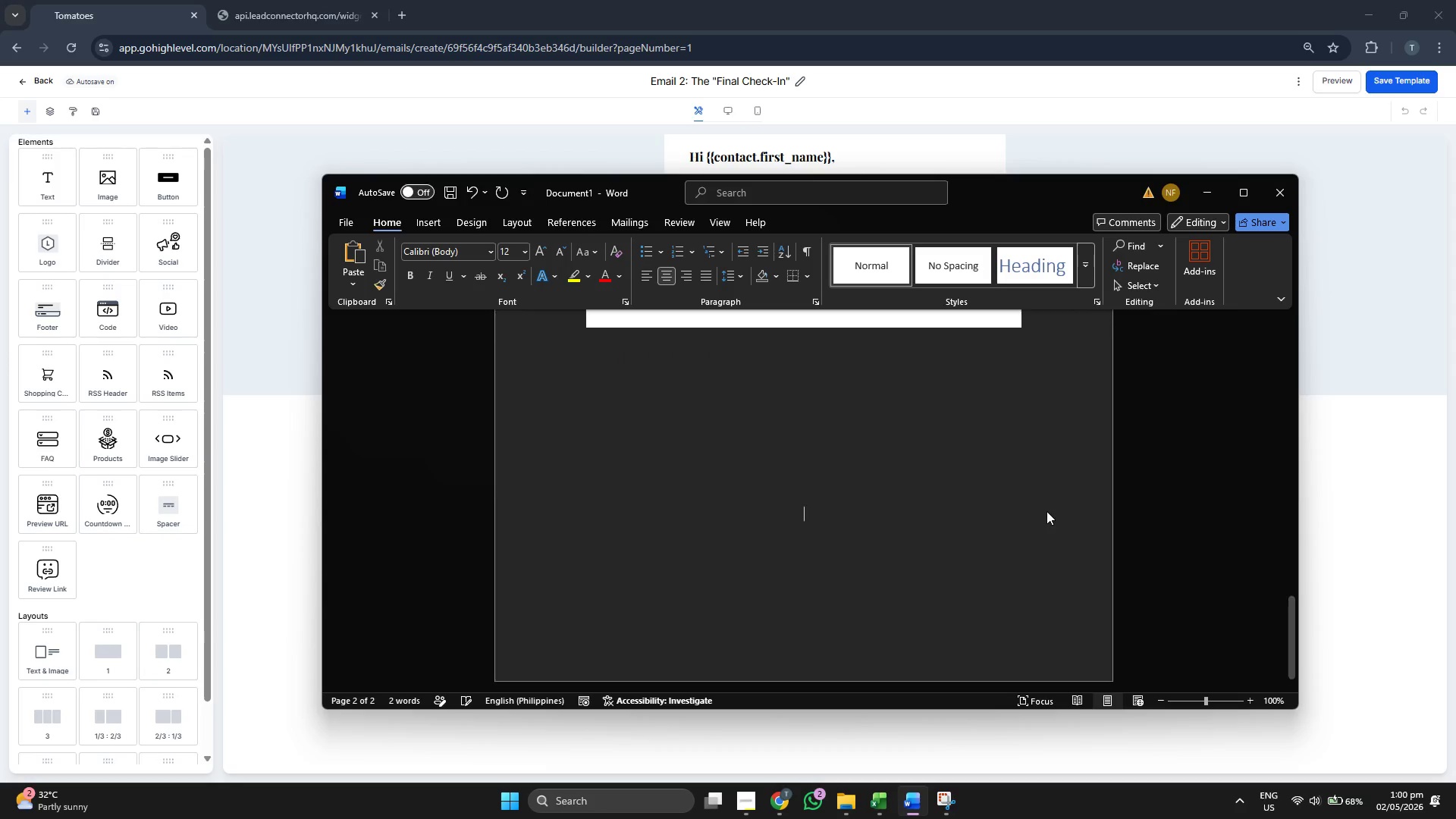 
key(Enter)
 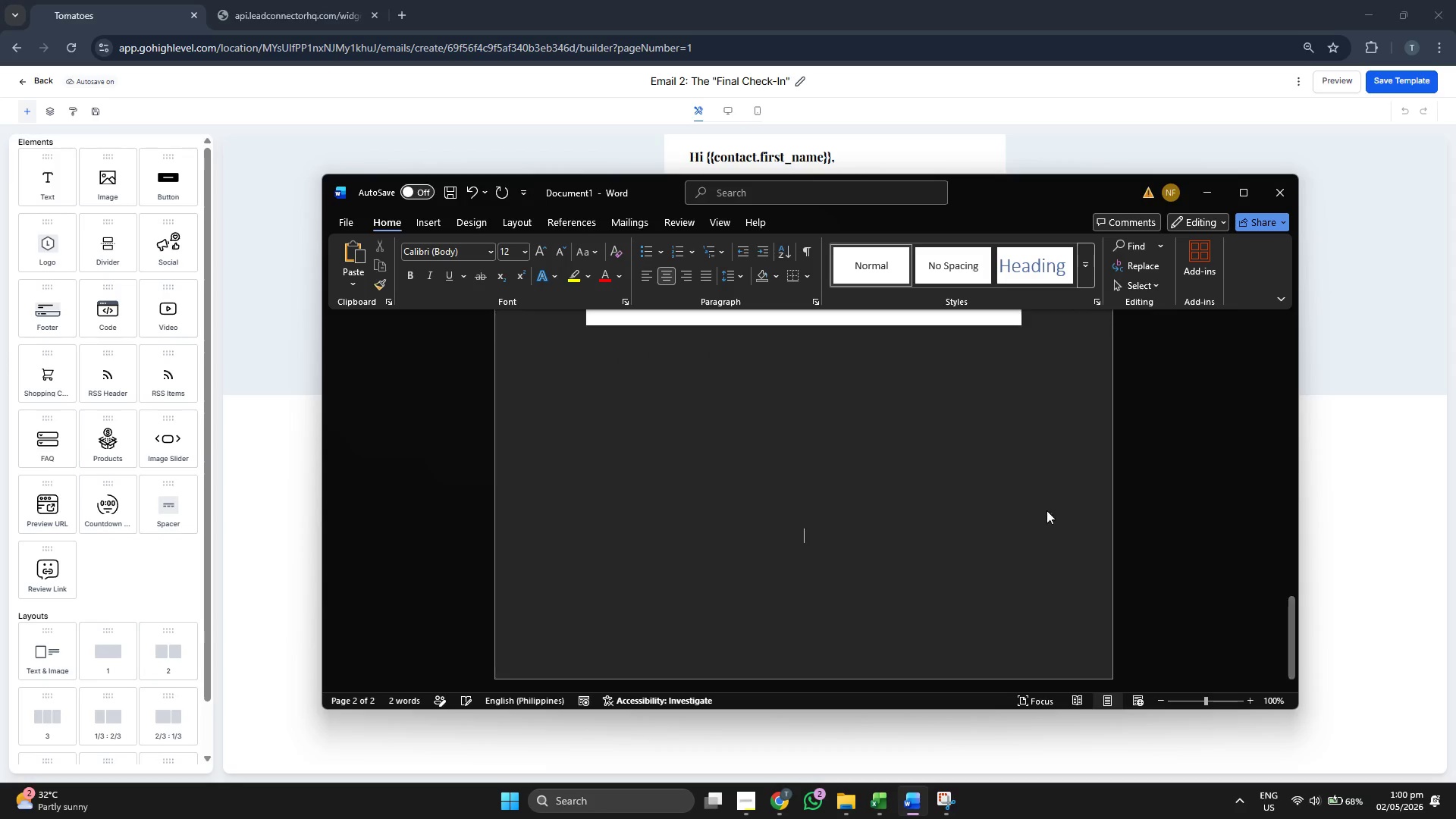 
key(Enter)
 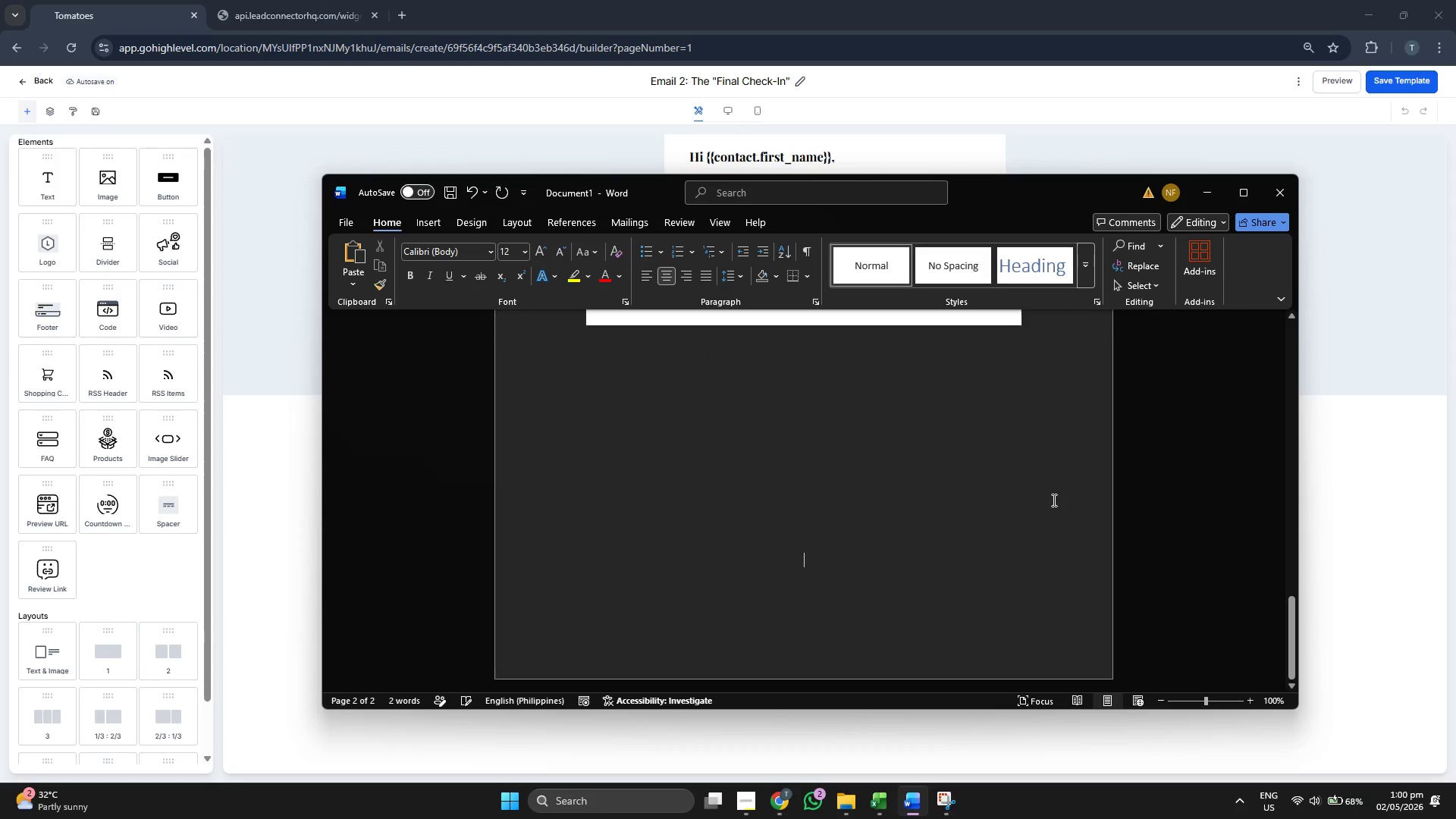 
scroll: coordinate [1046, 511], scroll_direction: down, amount: 6.0
 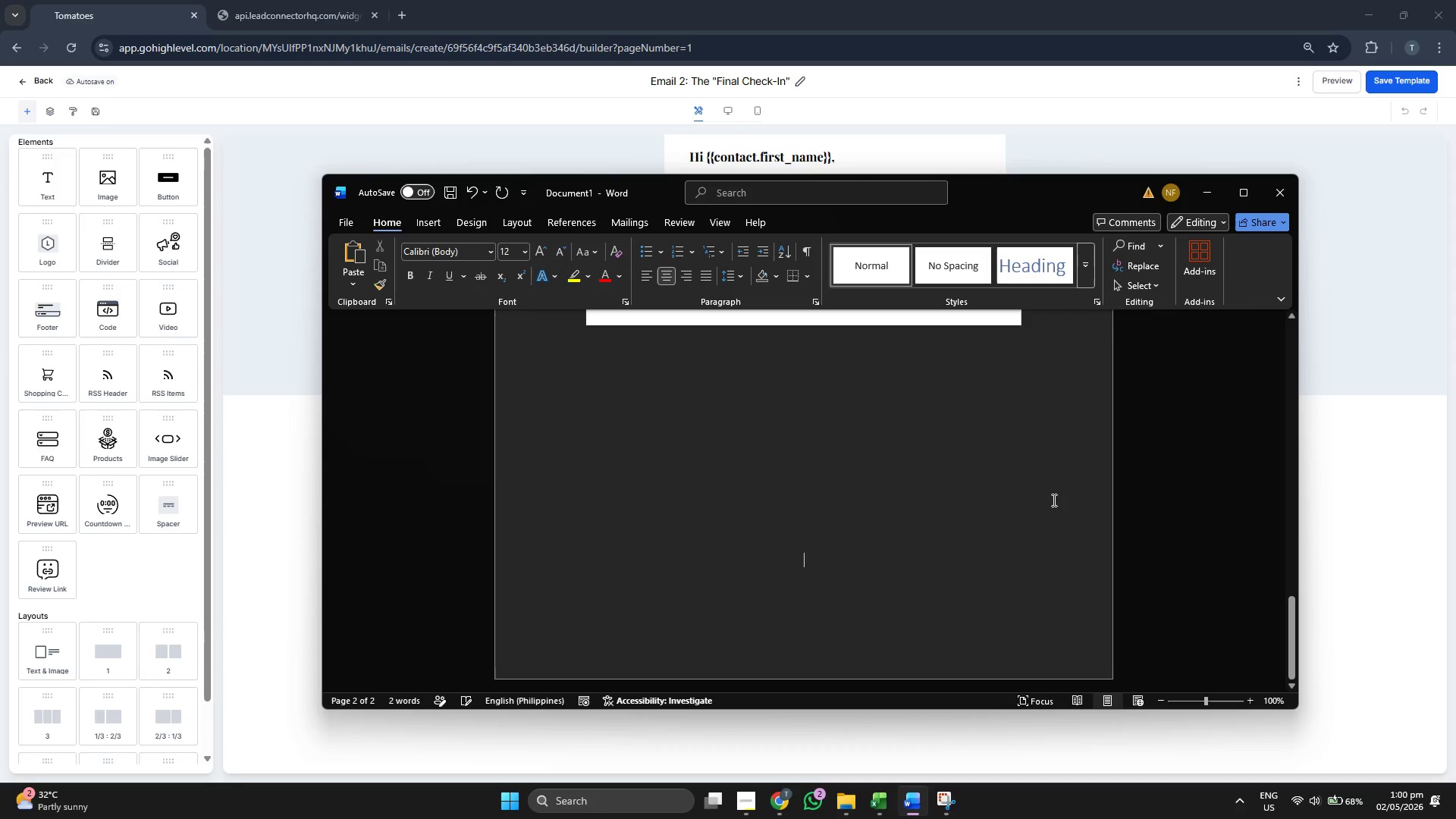 
key(Enter)
 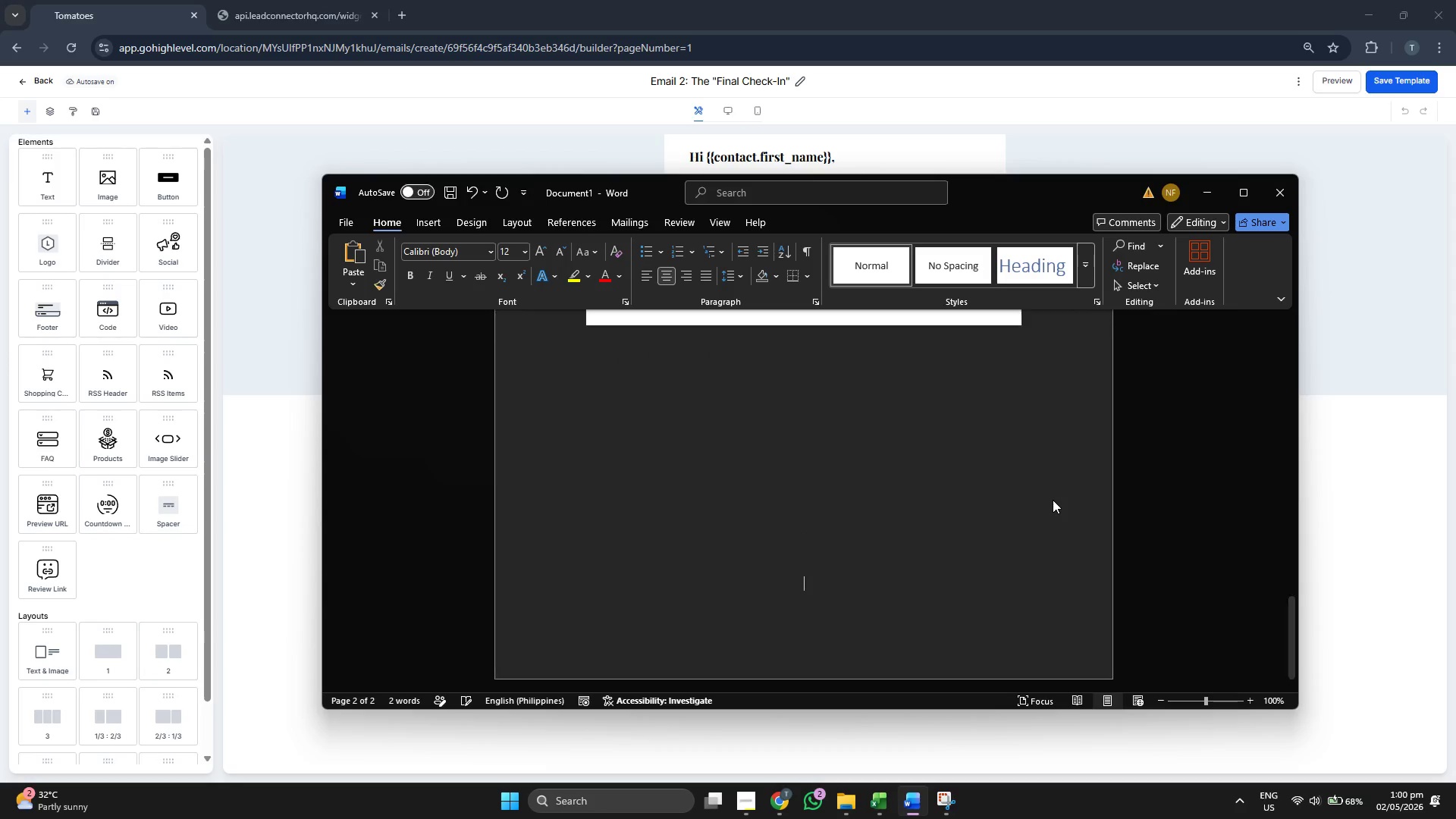 
key(Enter)
 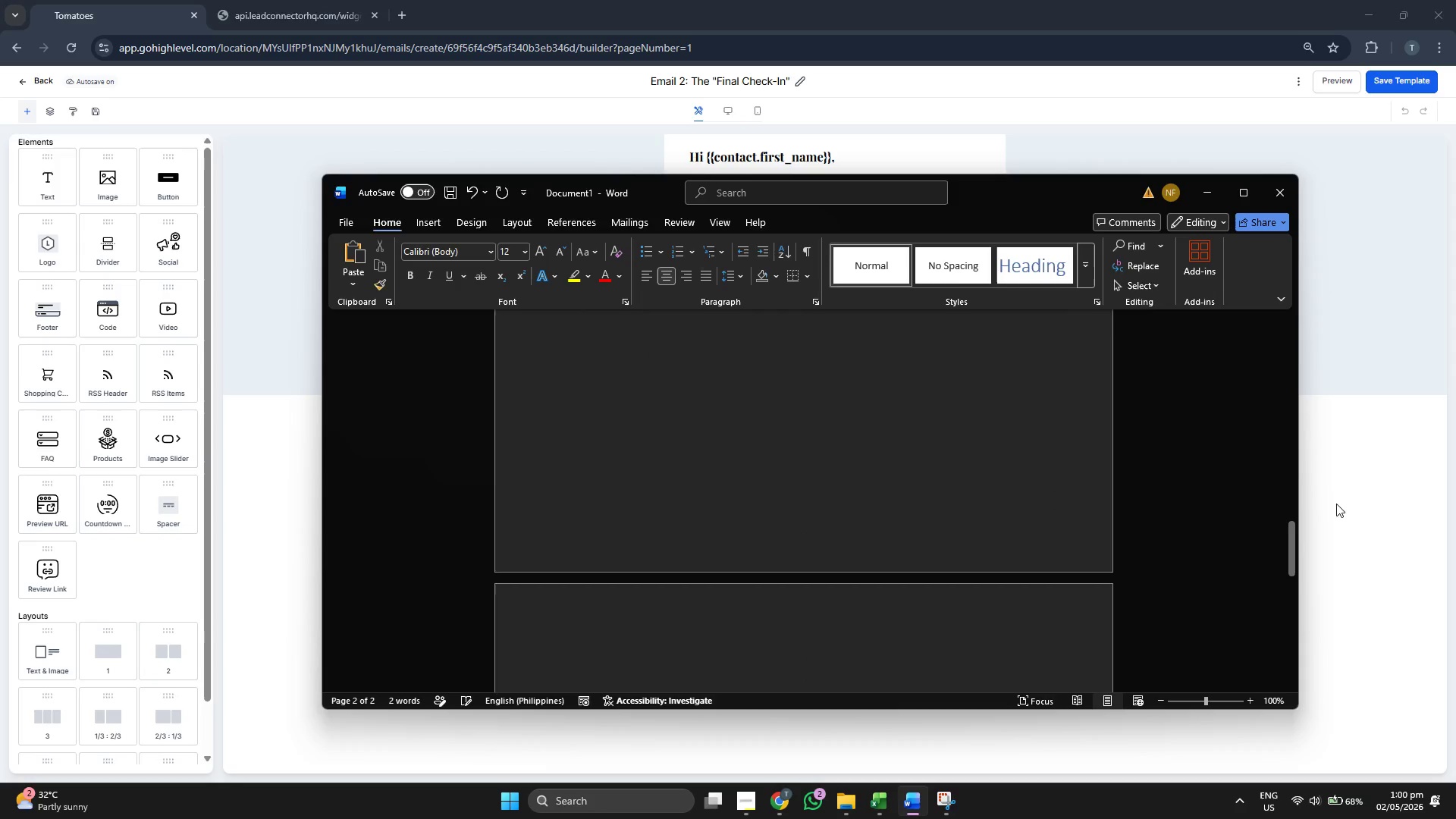 
left_click([1373, 491])
 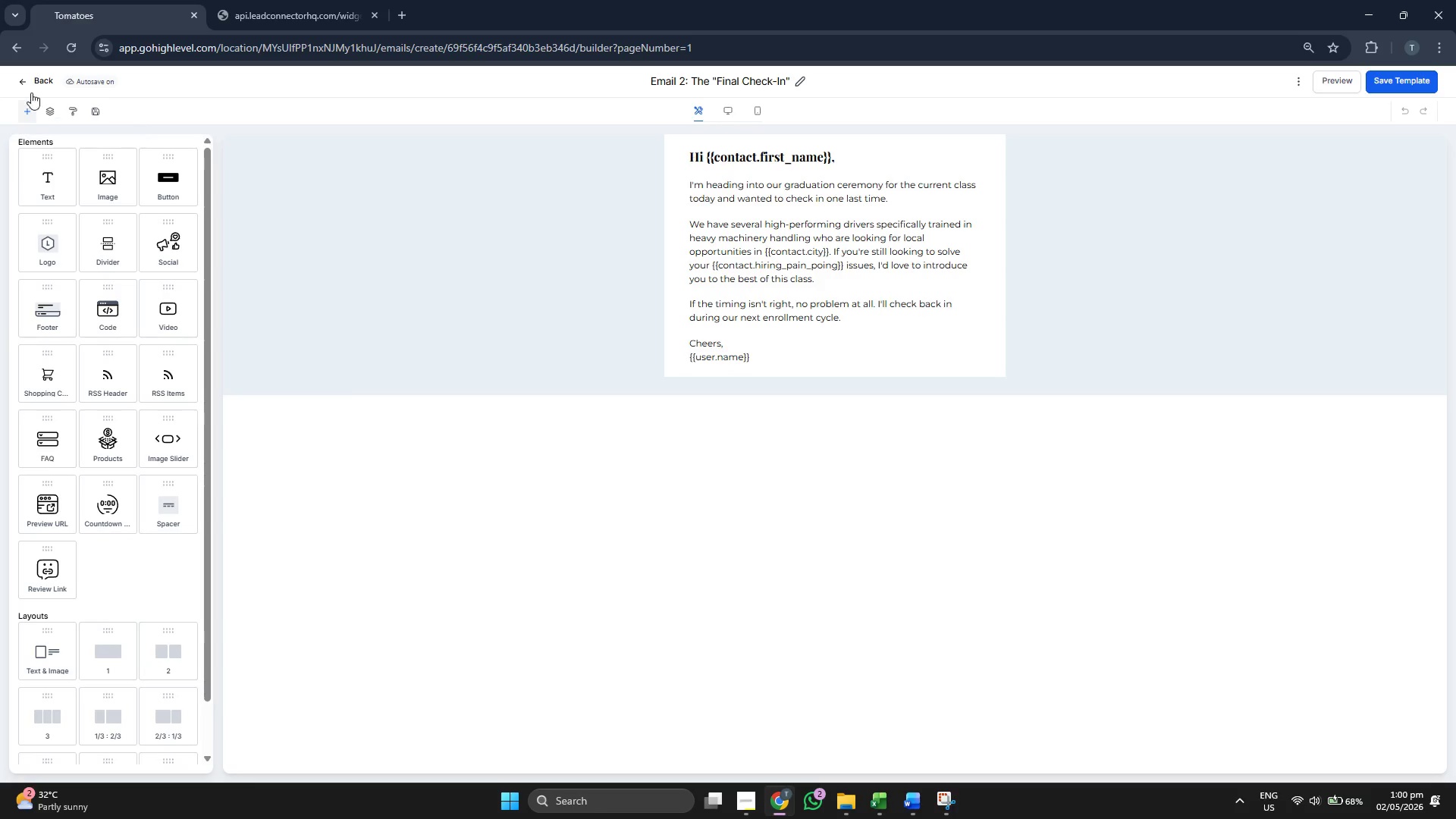 
left_click([31, 82])
 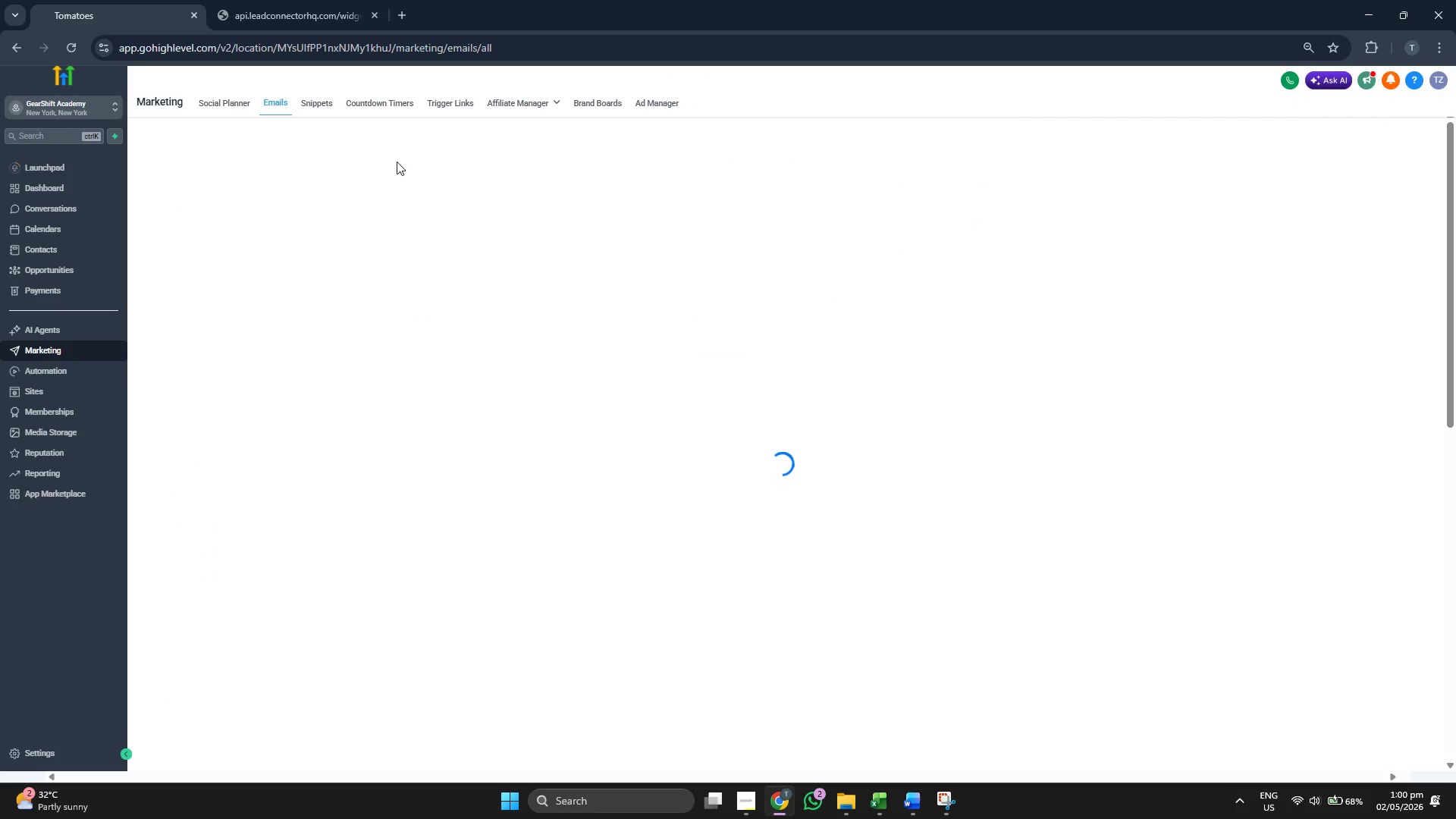 
double_click([315, 98])
 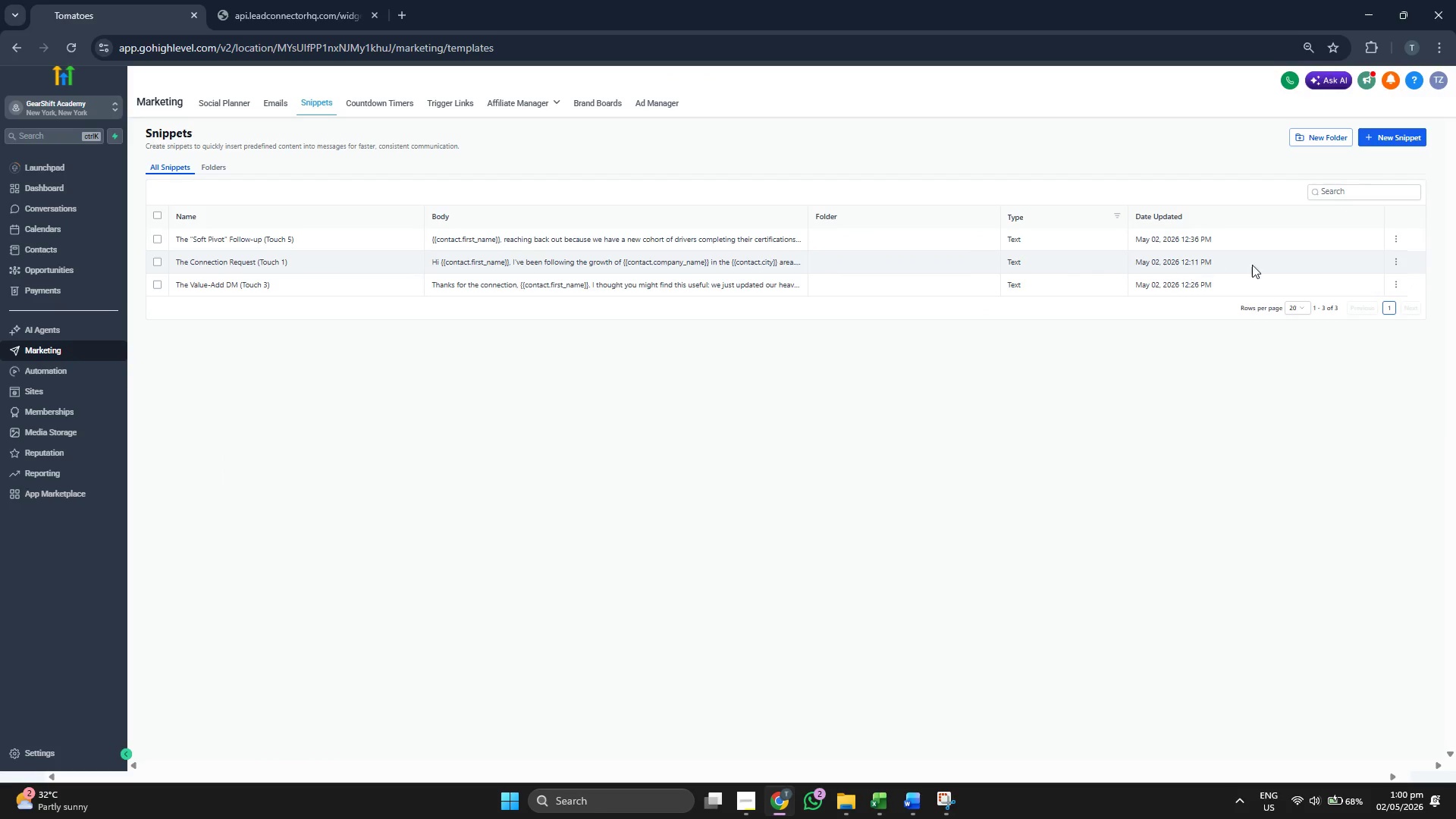 
left_click([1397, 264])
 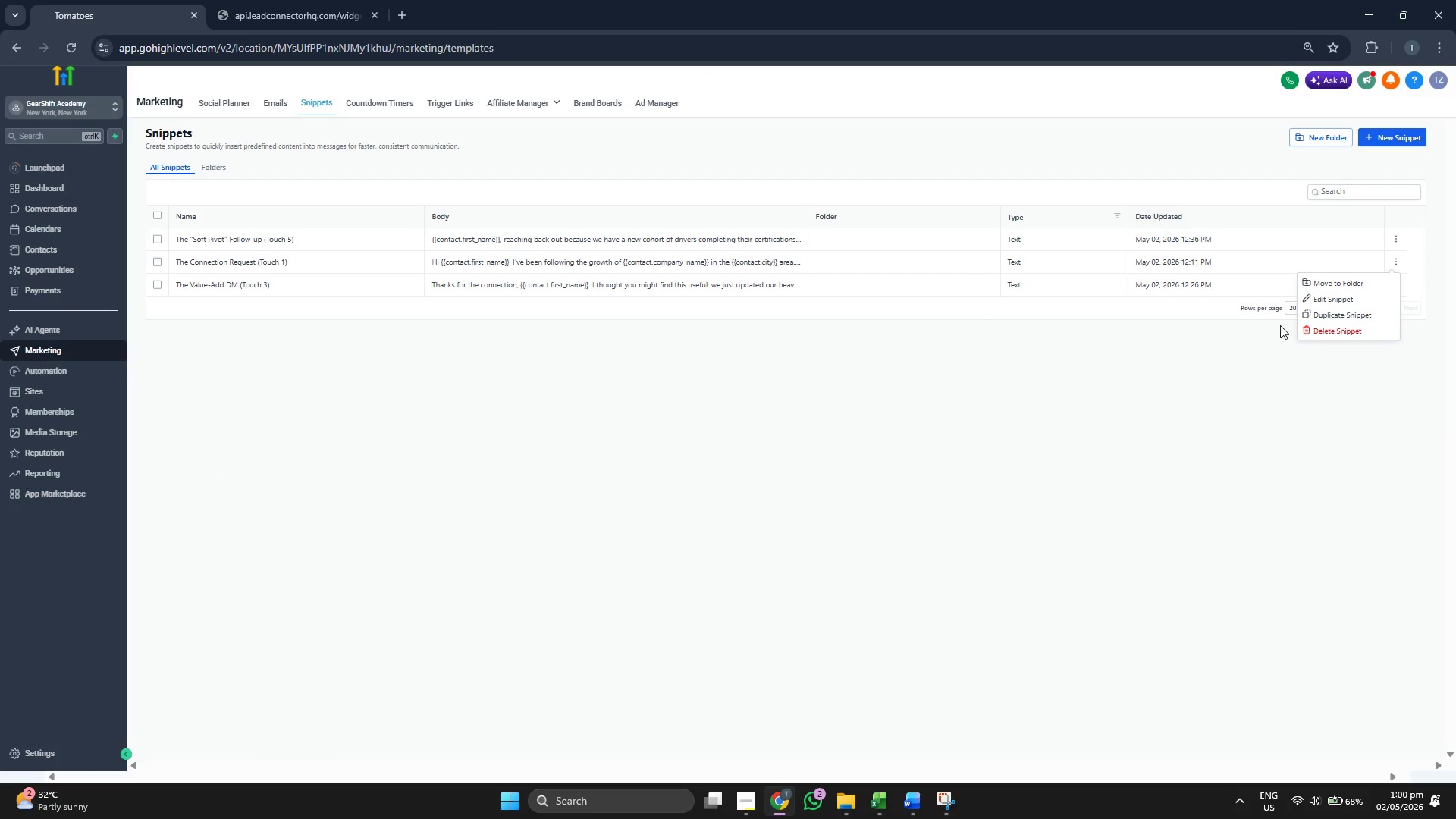 
left_click([1323, 297])
 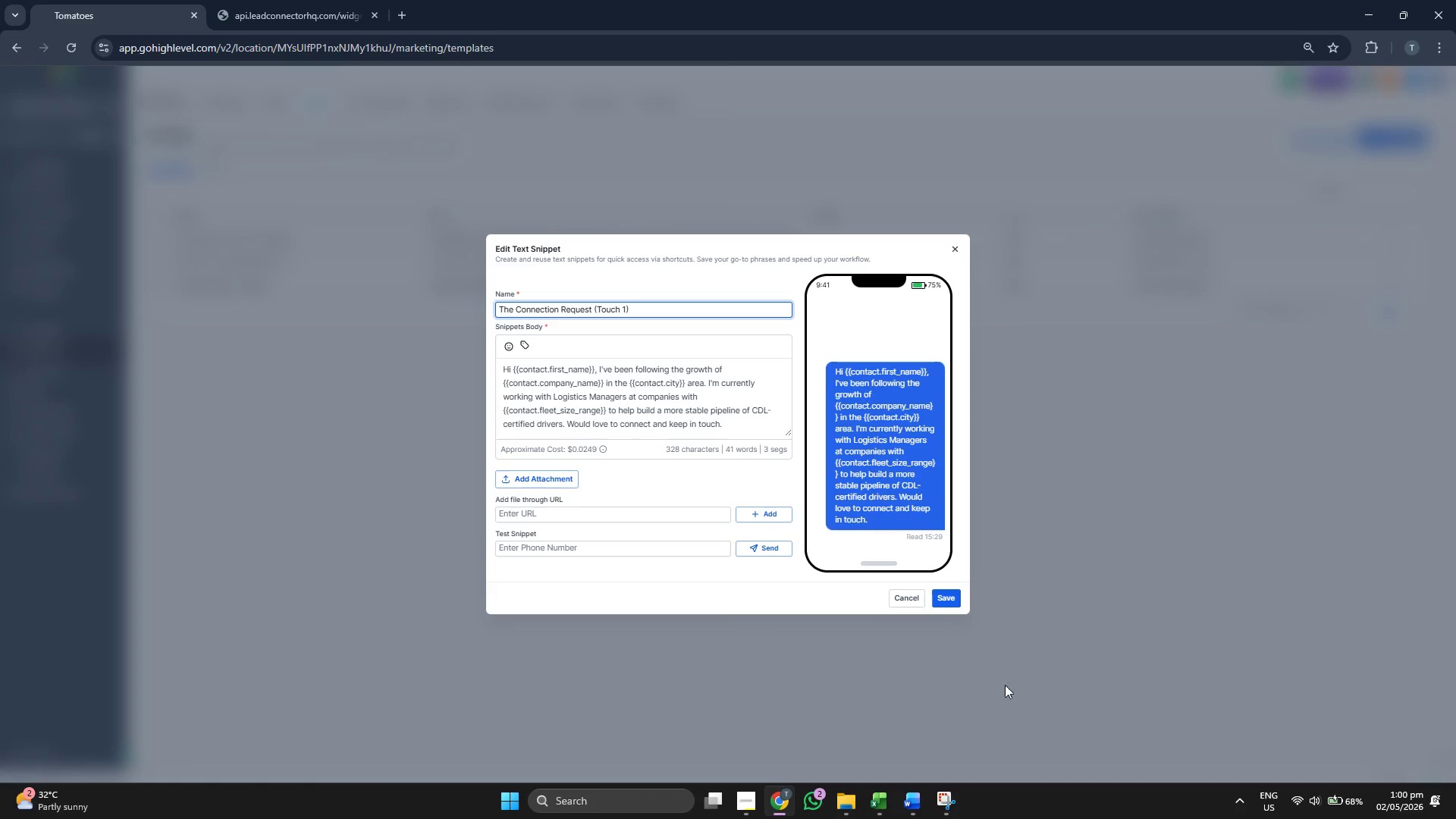 
left_click([944, 805])
 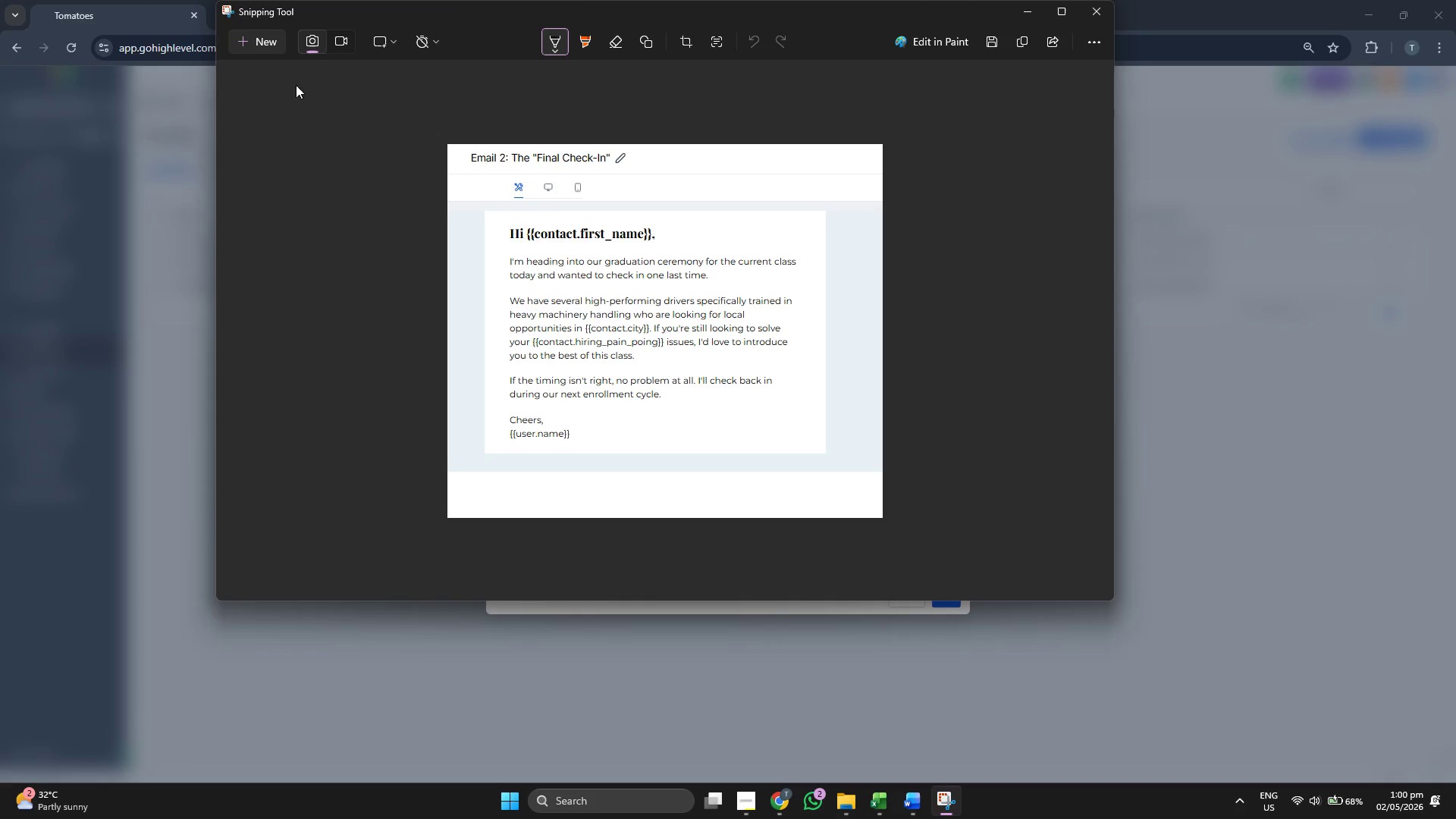 
left_click([265, 39])
 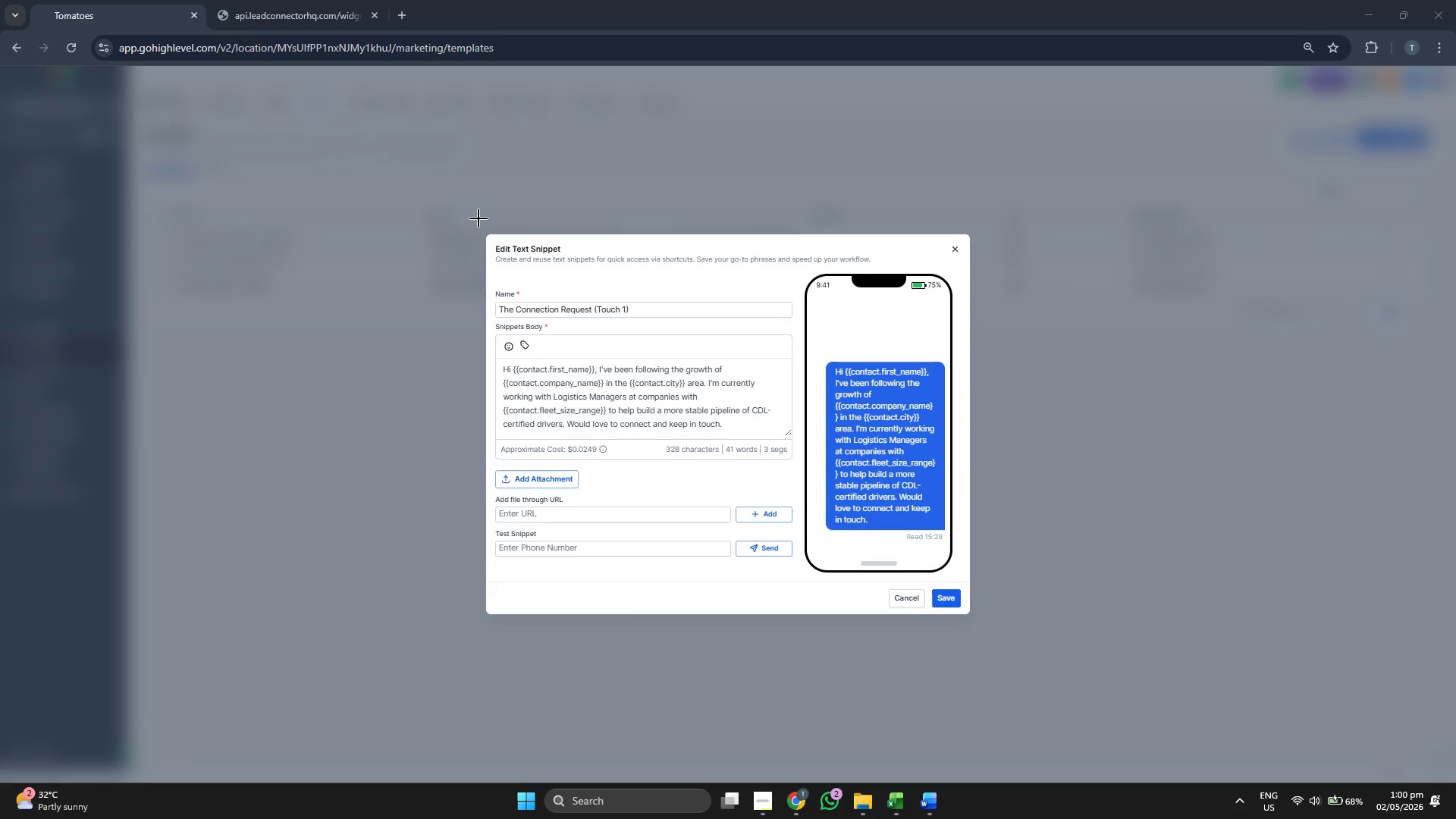 
left_click_drag(start_coordinate=[467, 214], to_coordinate=[999, 641])
 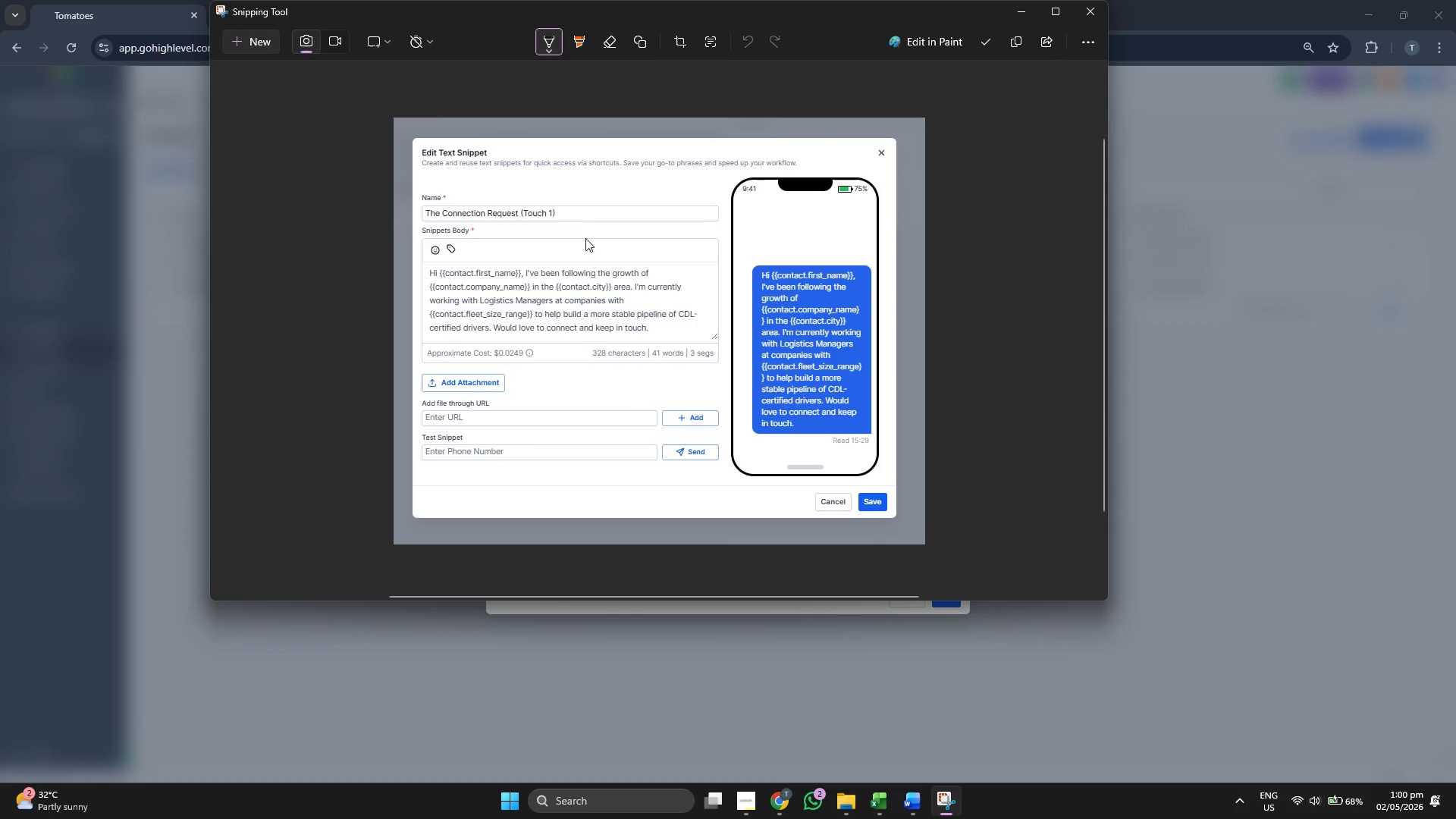 
right_click([574, 217])
 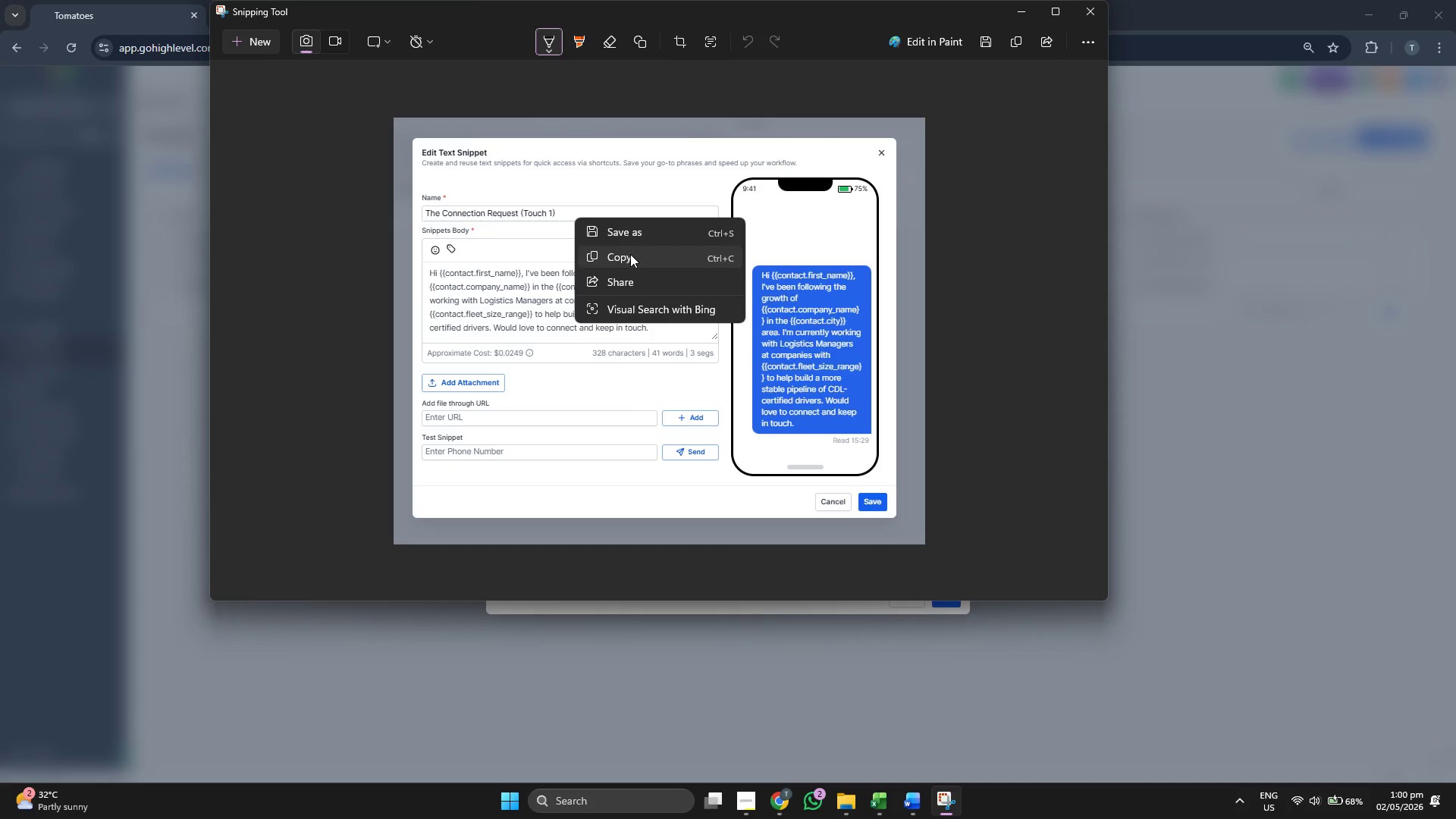 
left_click([1017, 394])
 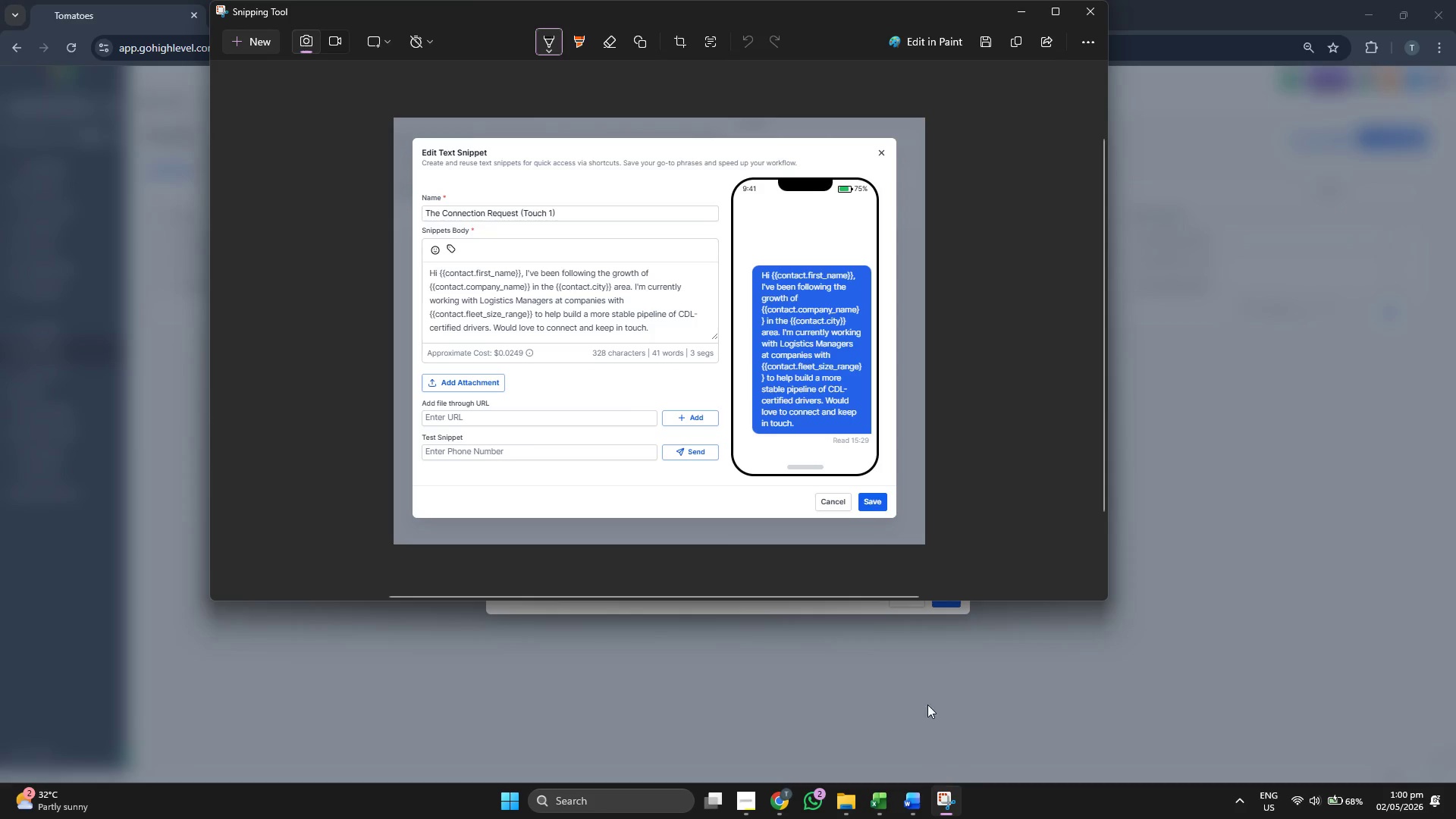 
left_click([997, 701])
 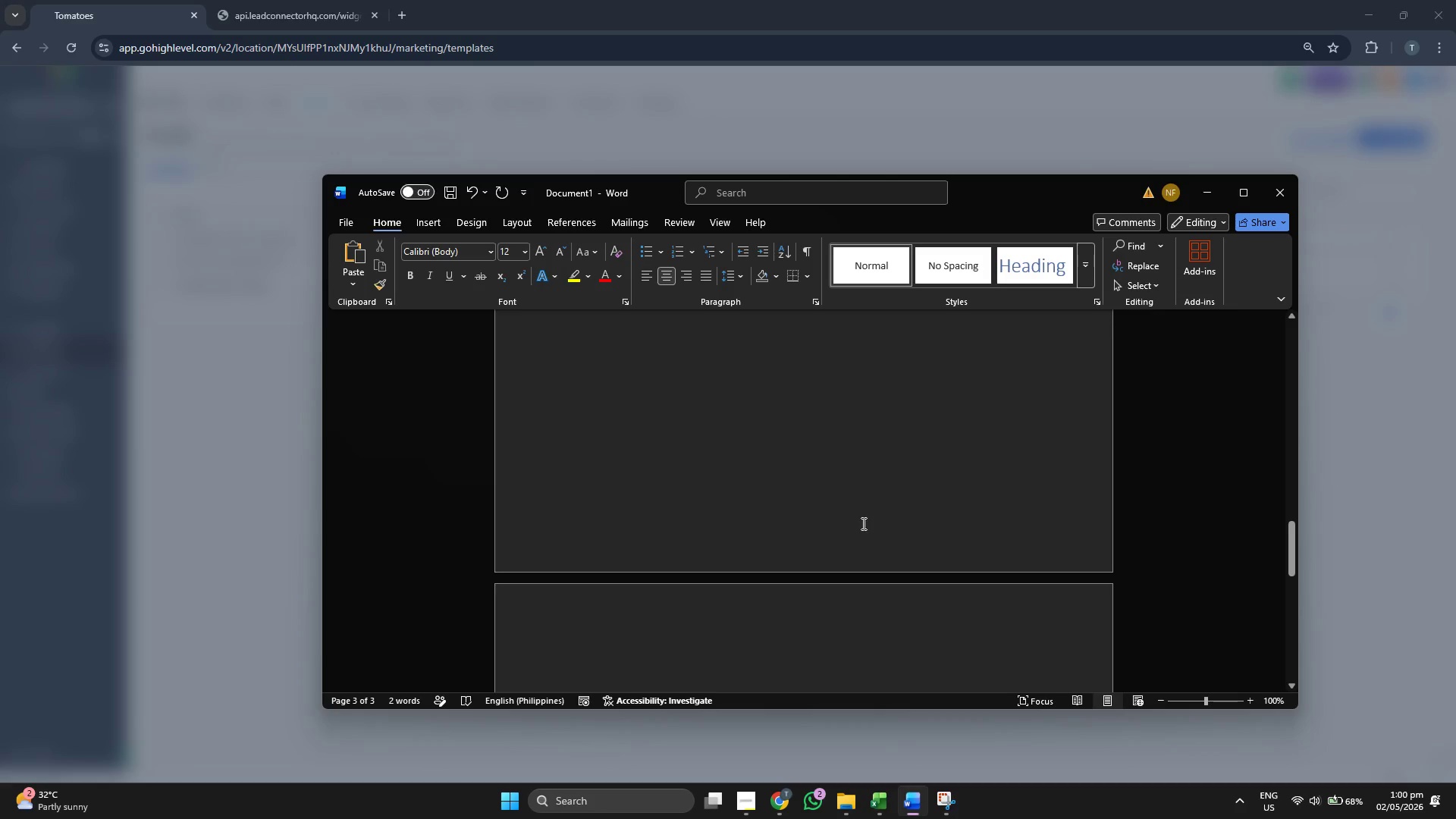 
key(Control+ControlLeft)